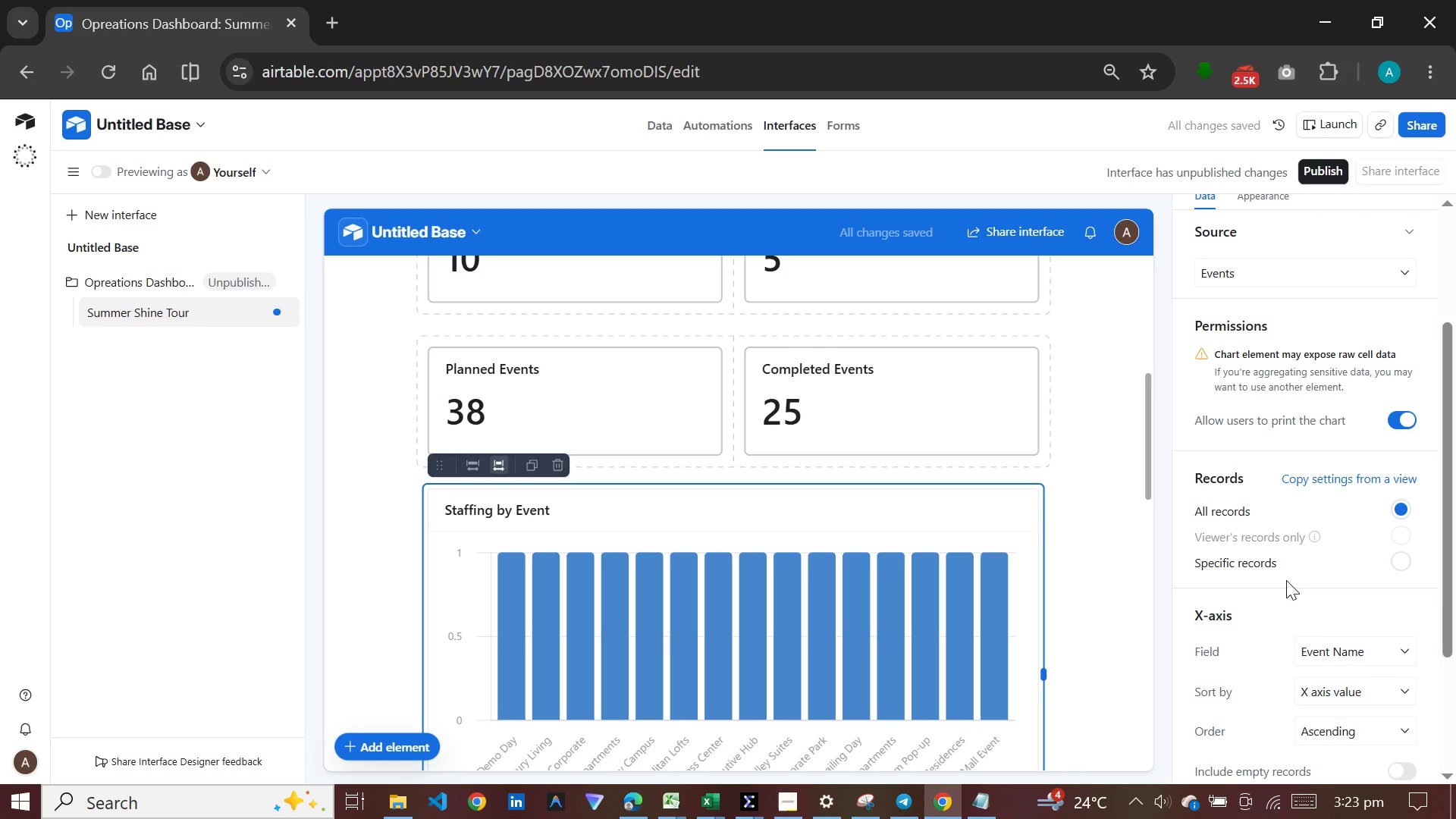 
scroll: coordinate [1320, 688], scroll_direction: down, amount: 5.0
 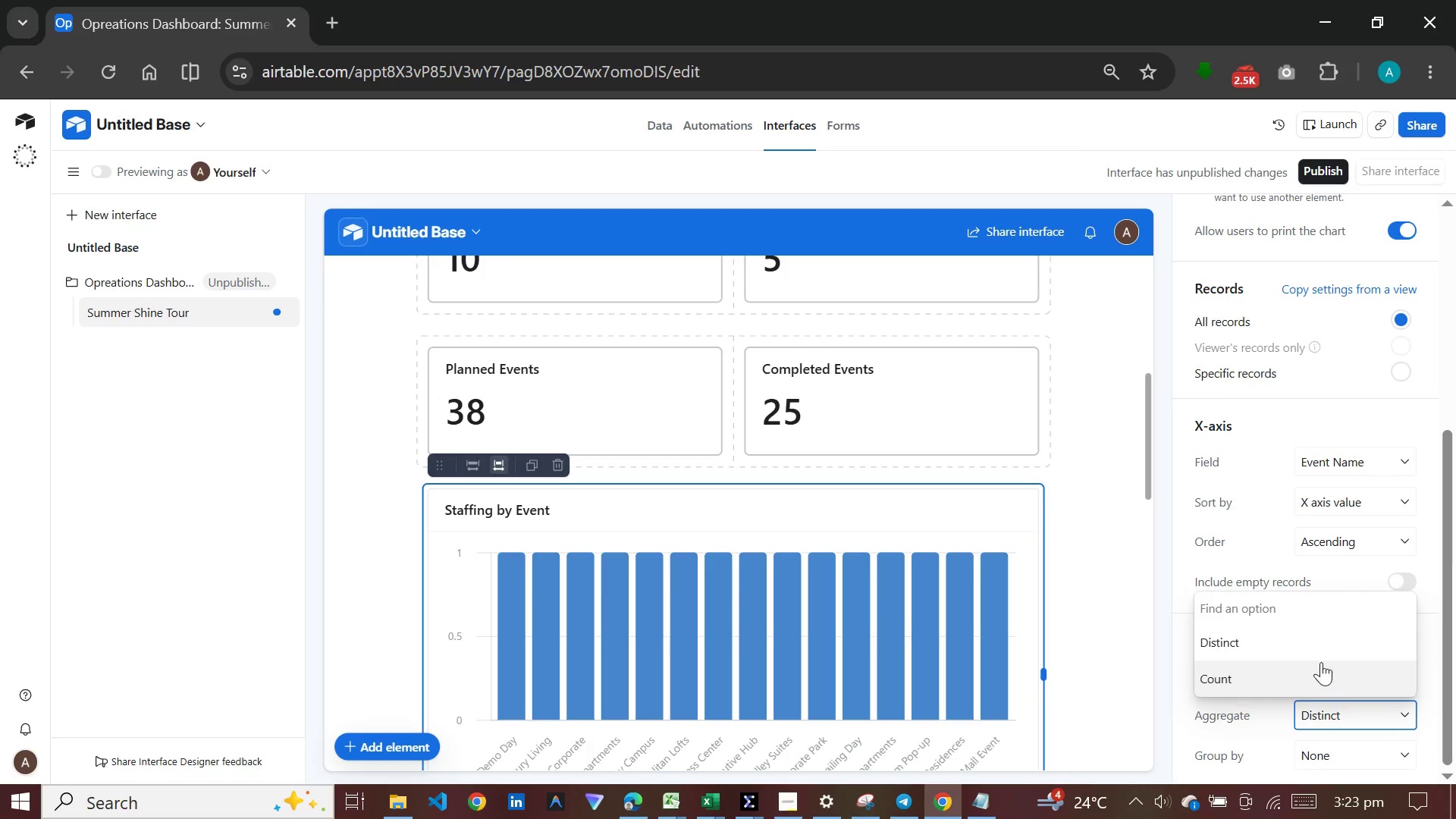 
wait(6.93)
 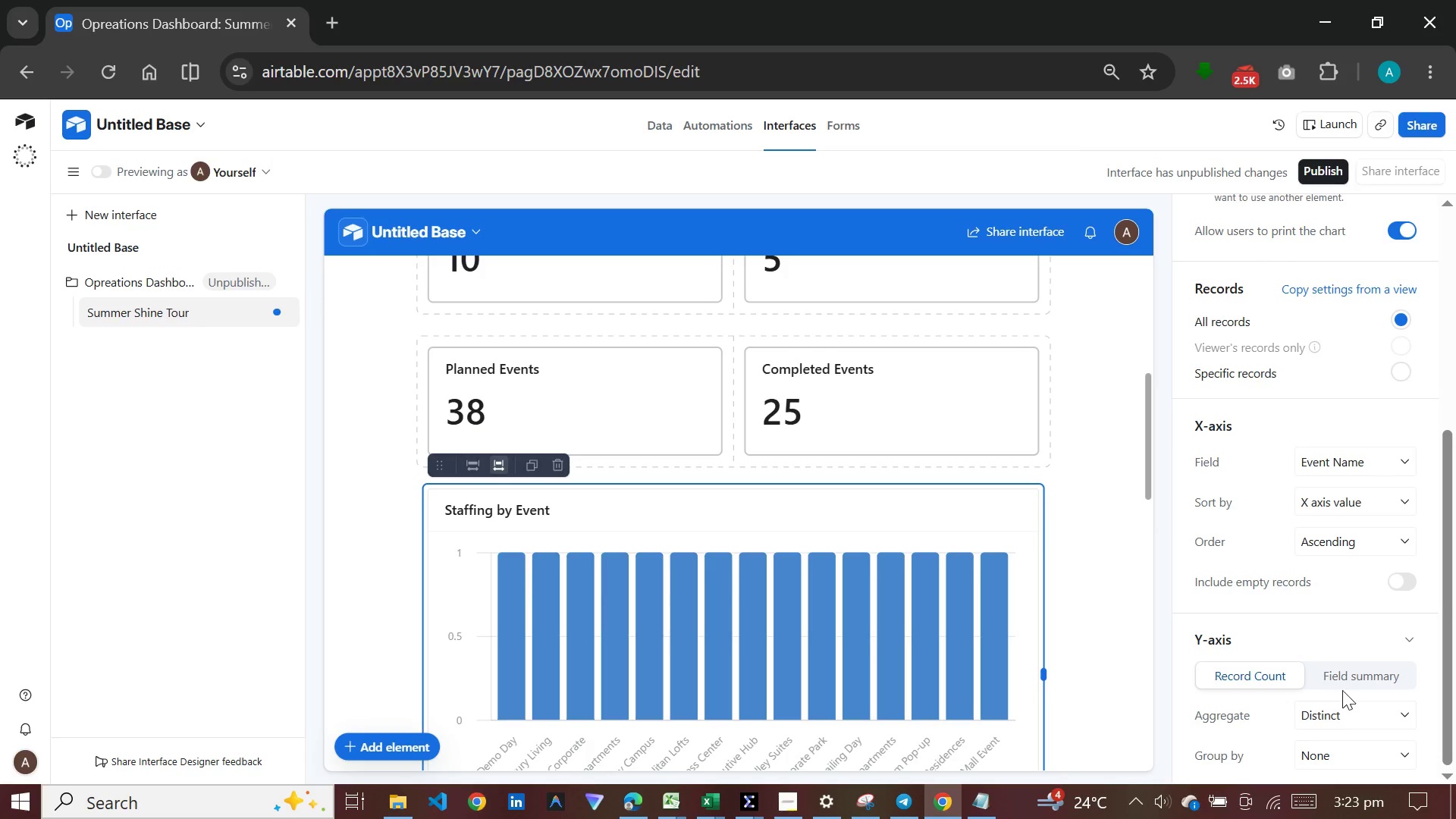 
left_click([1331, 728])
 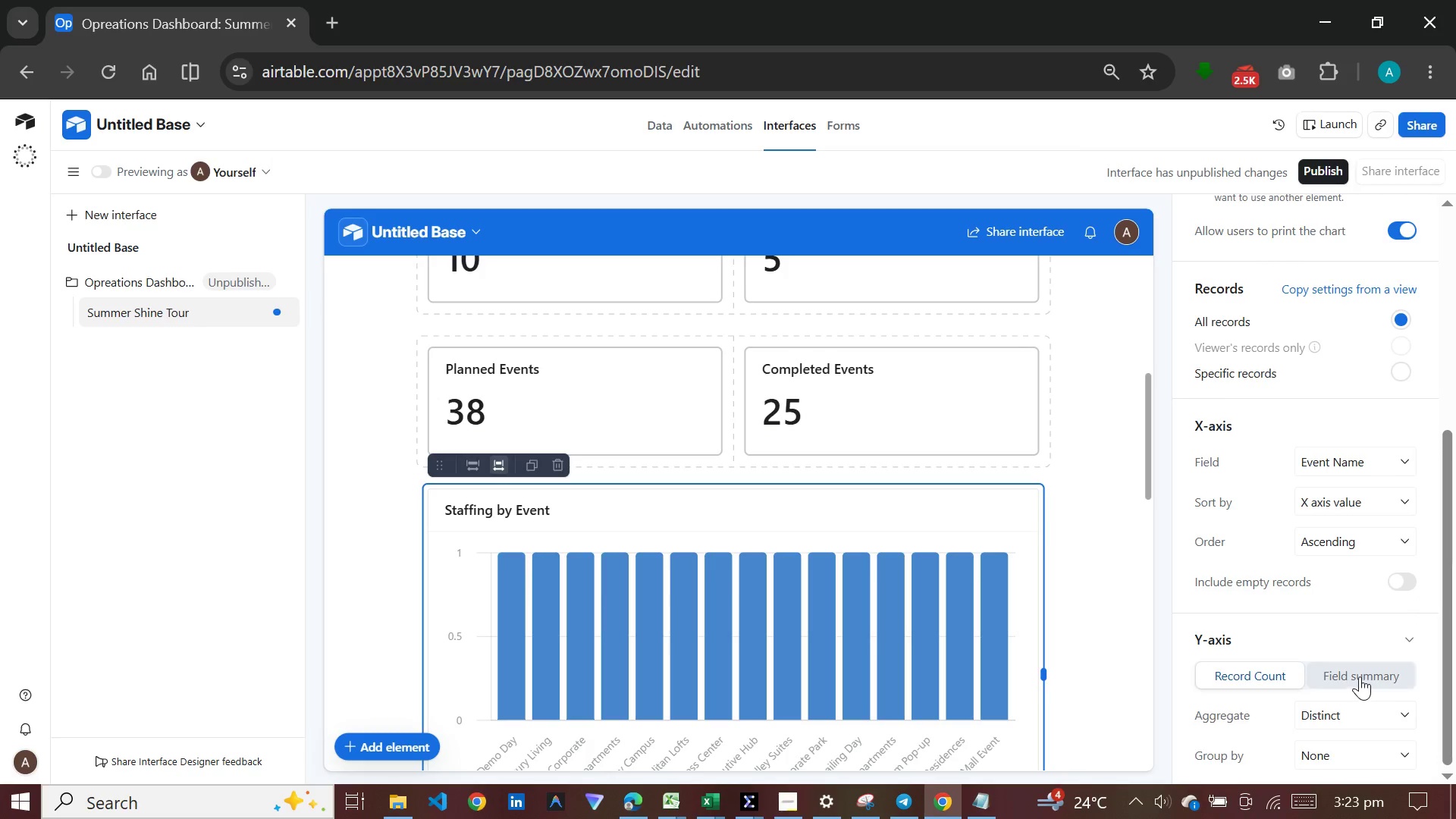 
left_click([1360, 676])
 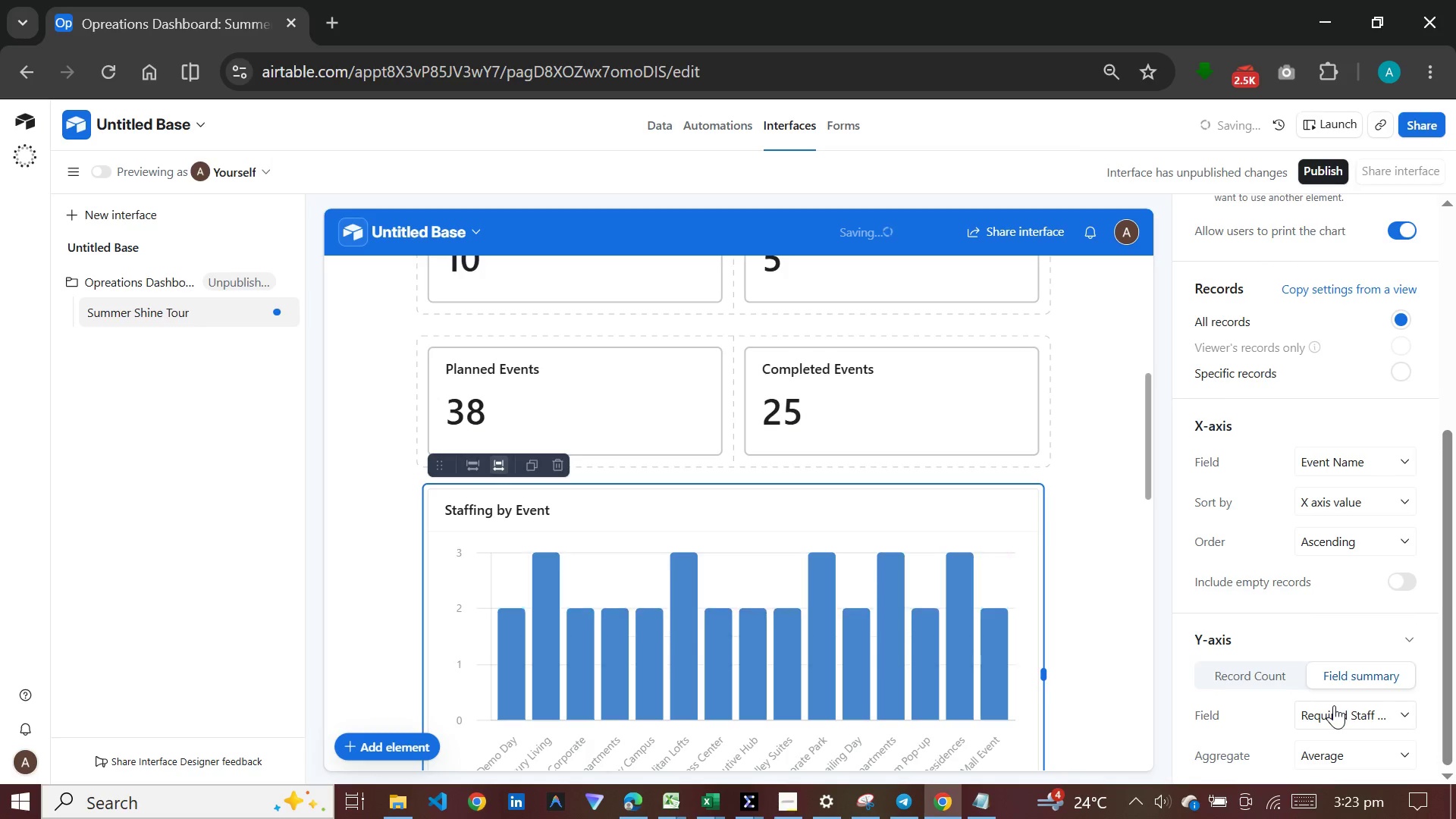 
left_click([1334, 705])
 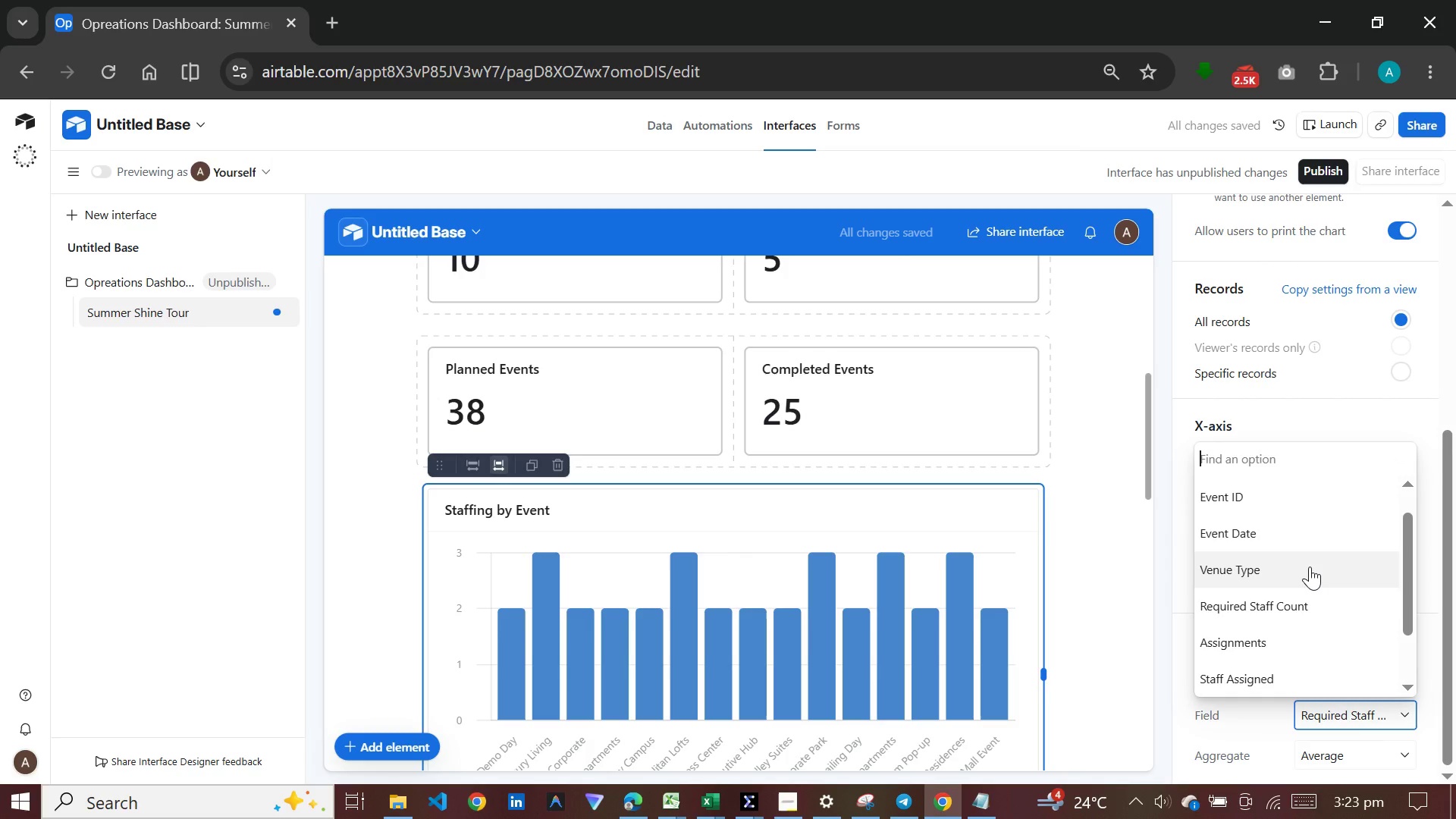 
scroll: coordinate [1310, 566], scroll_direction: down, amount: 6.0
 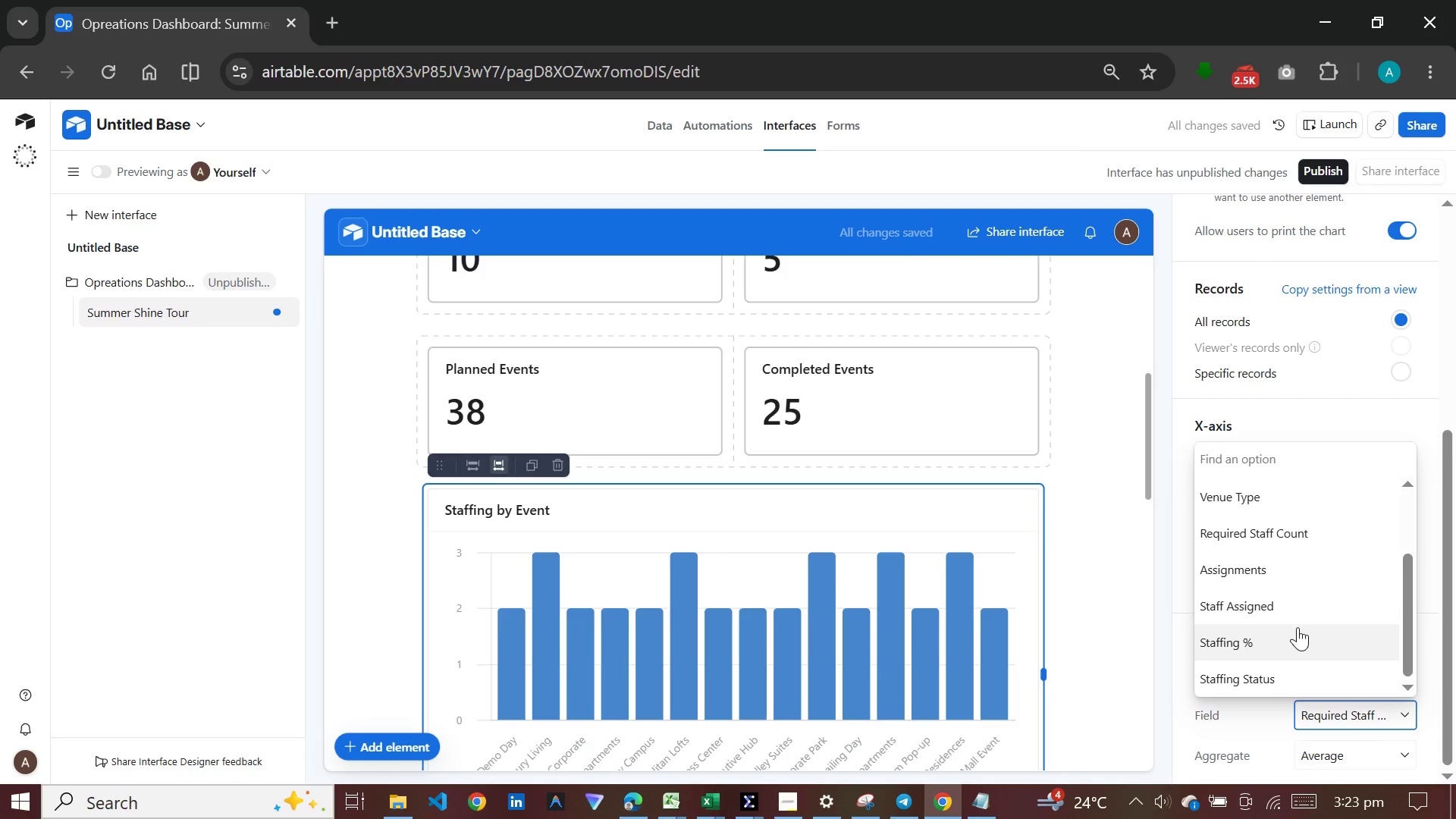 
left_click([1298, 627])
 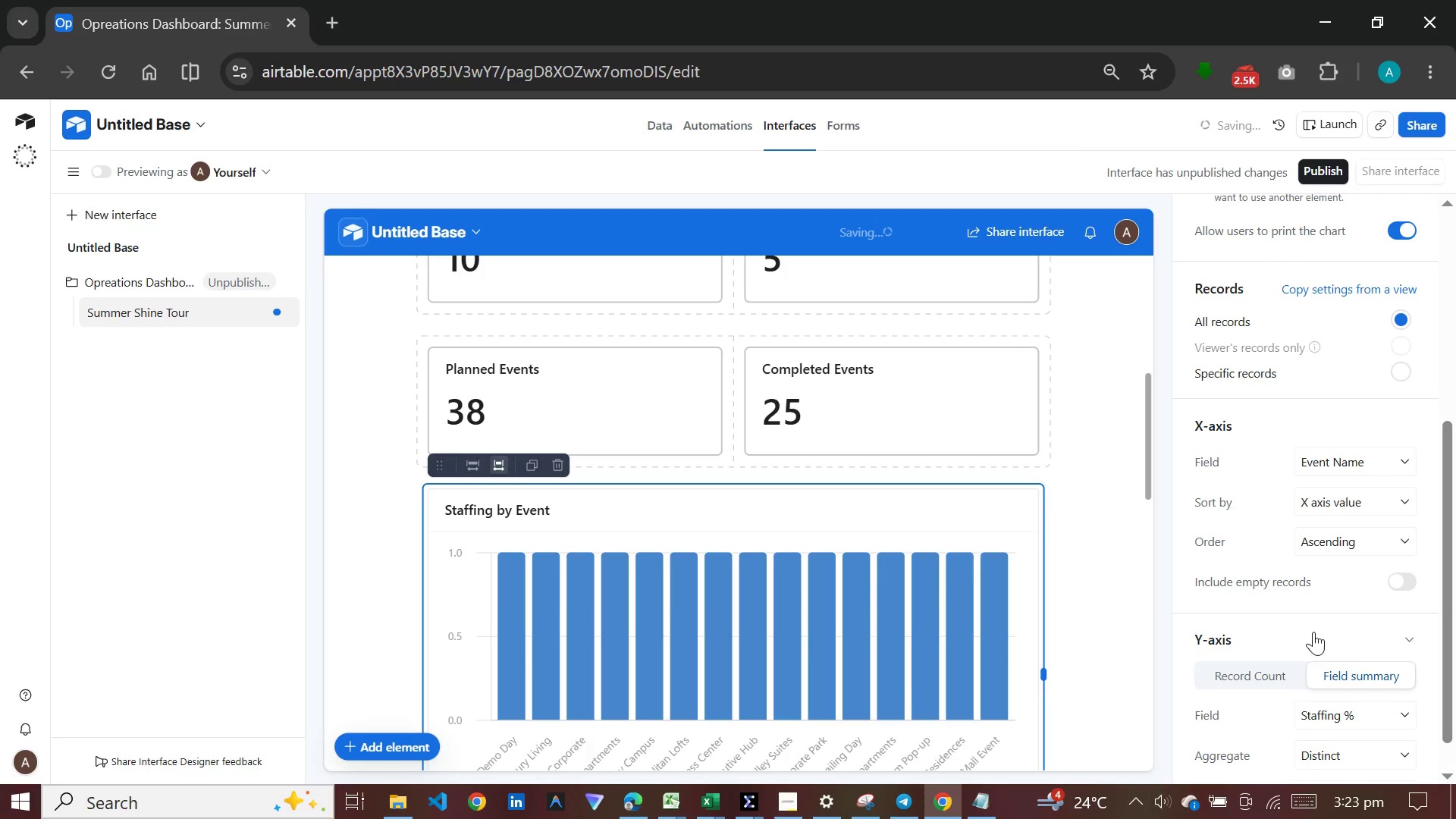 
scroll: coordinate [1310, 632], scroll_direction: up, amount: 11.0
 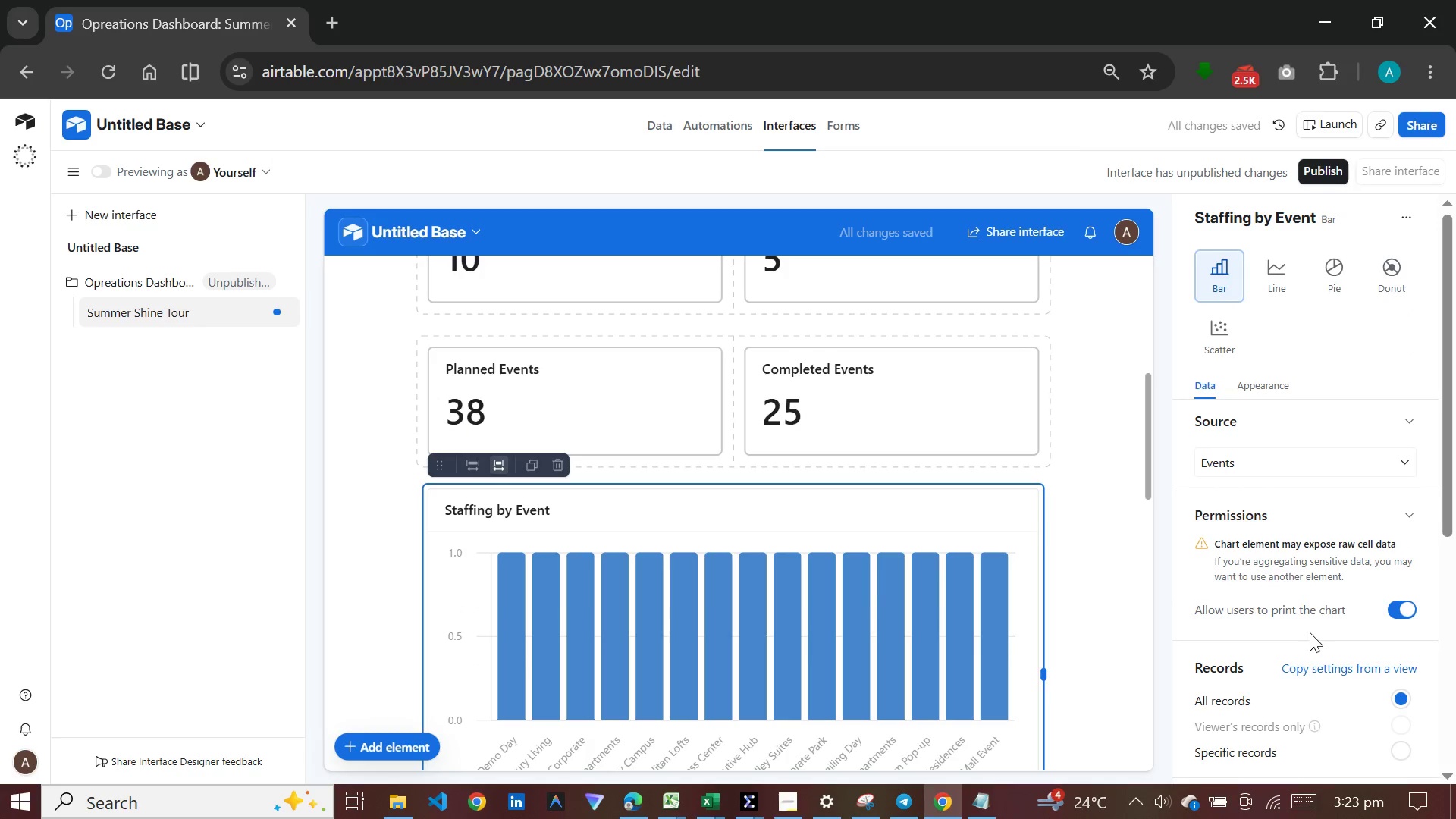 
scroll: coordinate [1310, 632], scroll_direction: down, amount: 8.0
 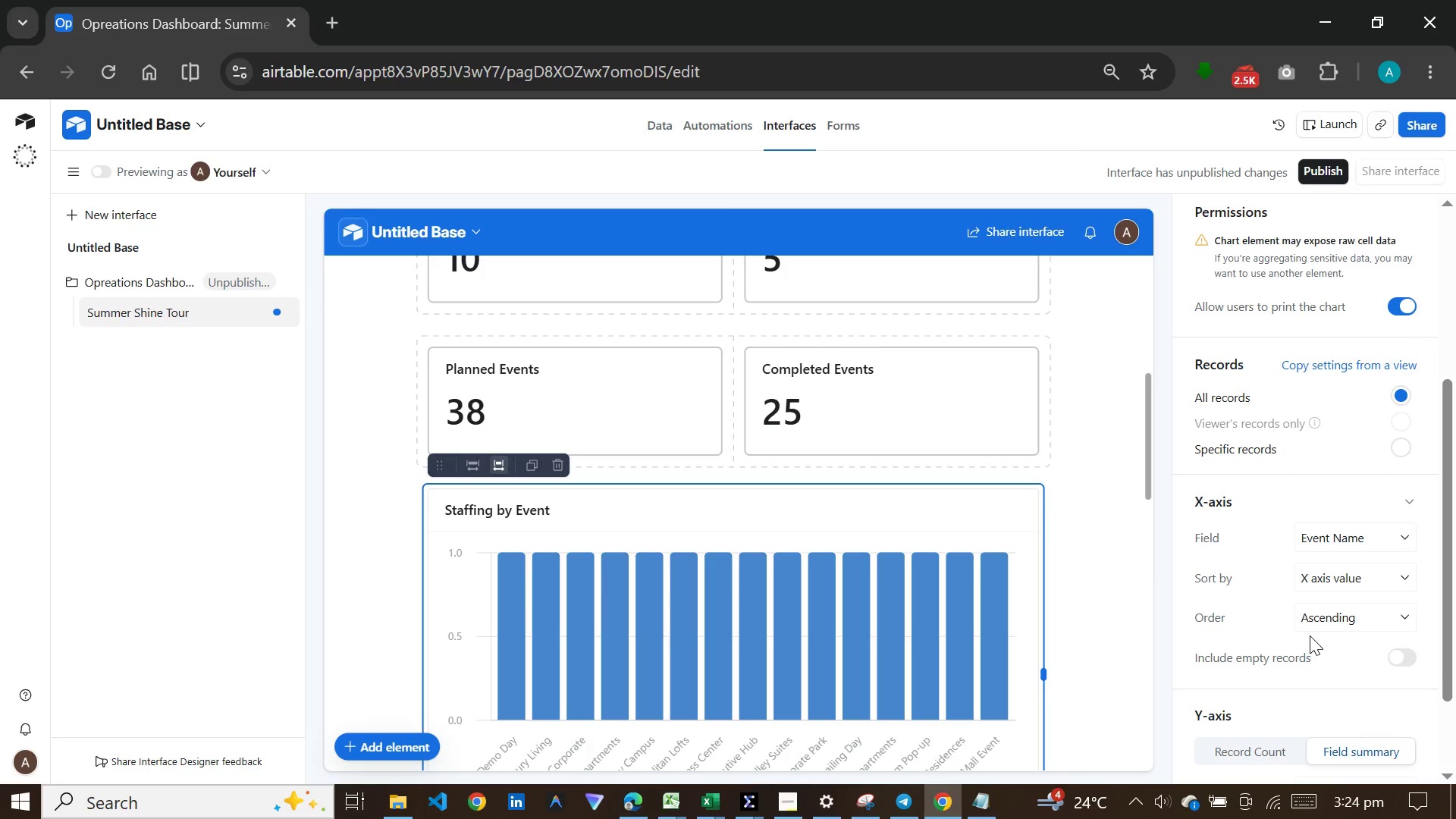 
wait(32.56)
 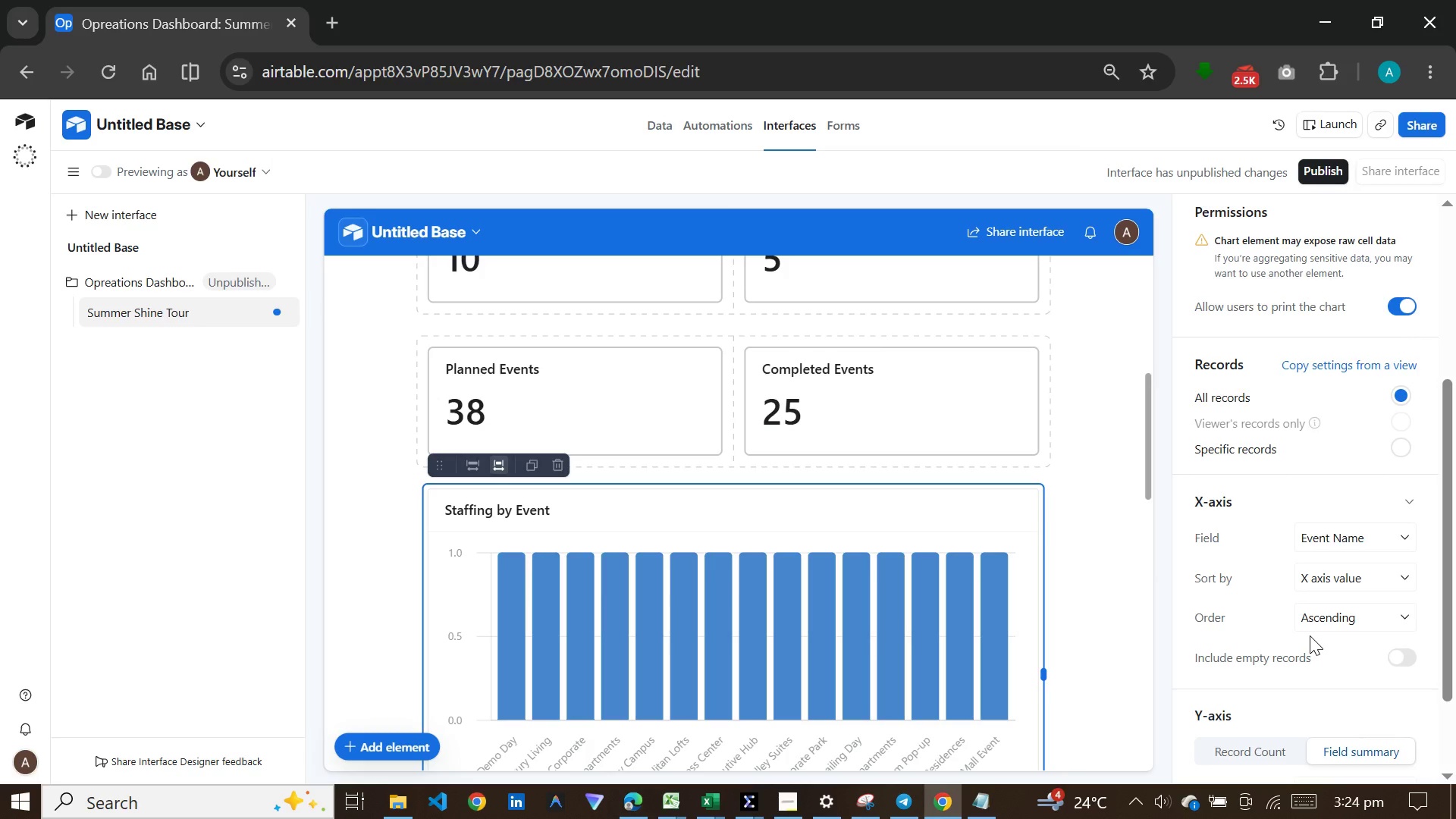 
scroll: coordinate [1310, 643], scroll_direction: down, amount: 5.0
 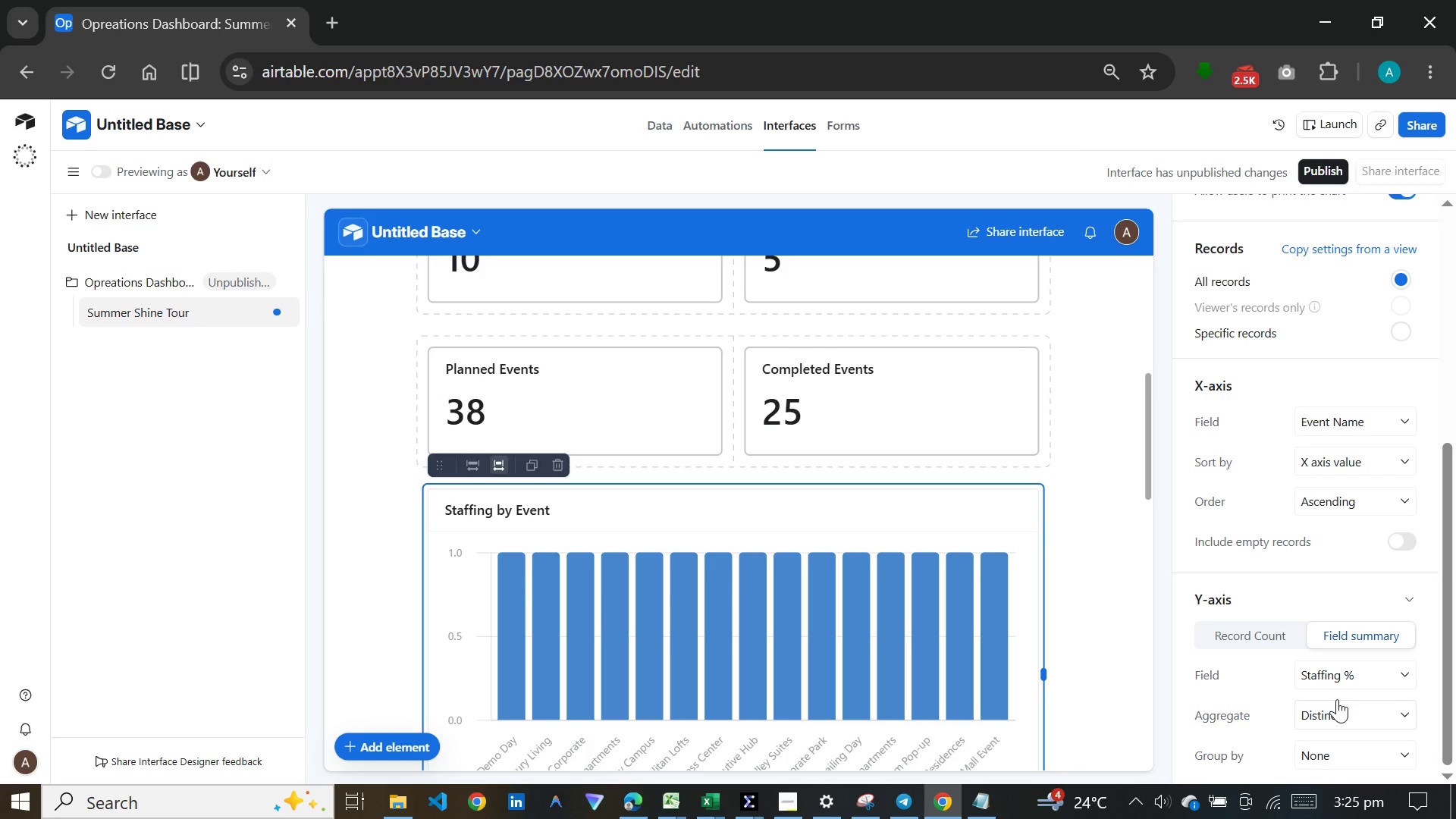 
wait(61.46)
 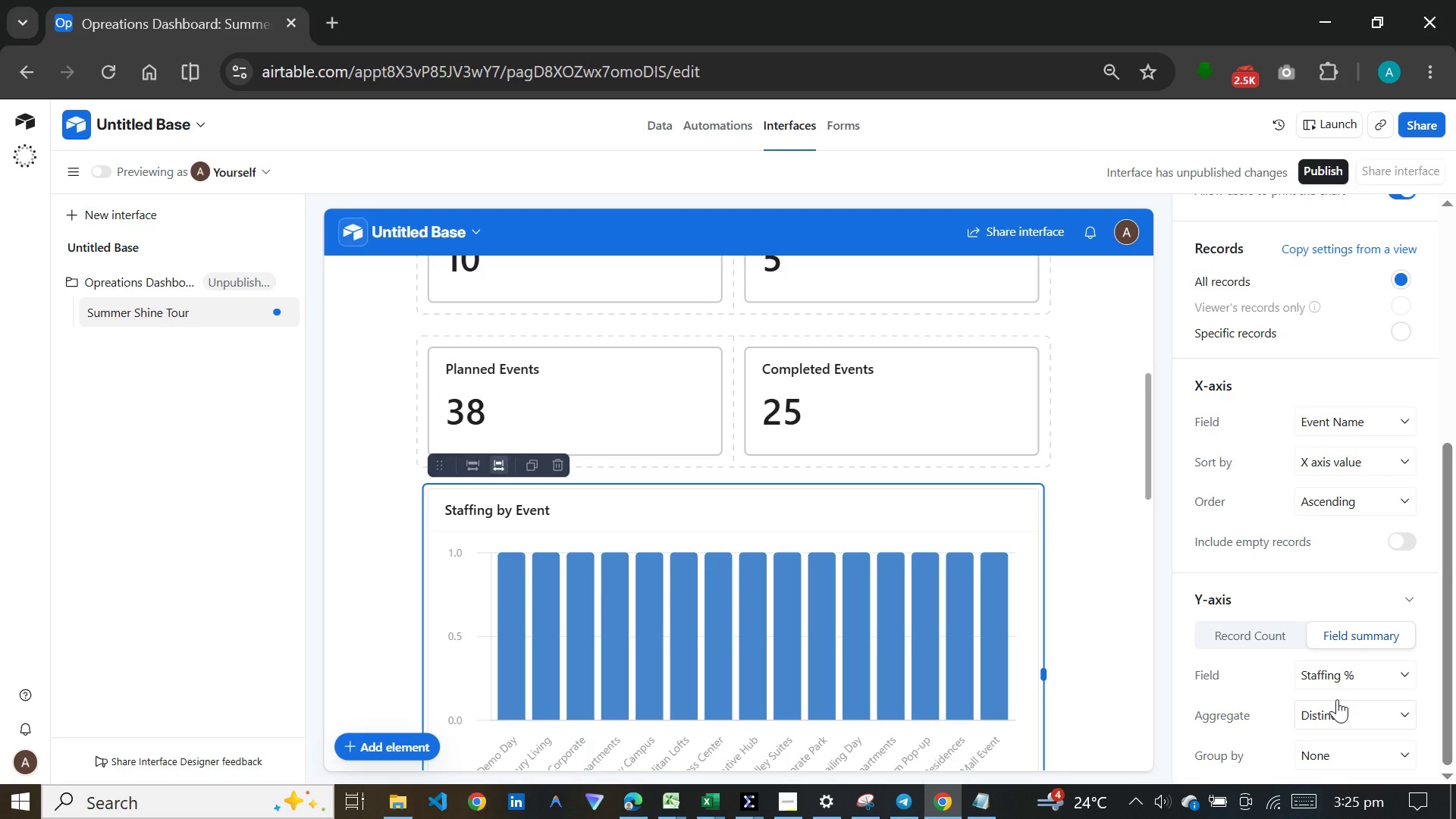 
left_click([1361, 699])
 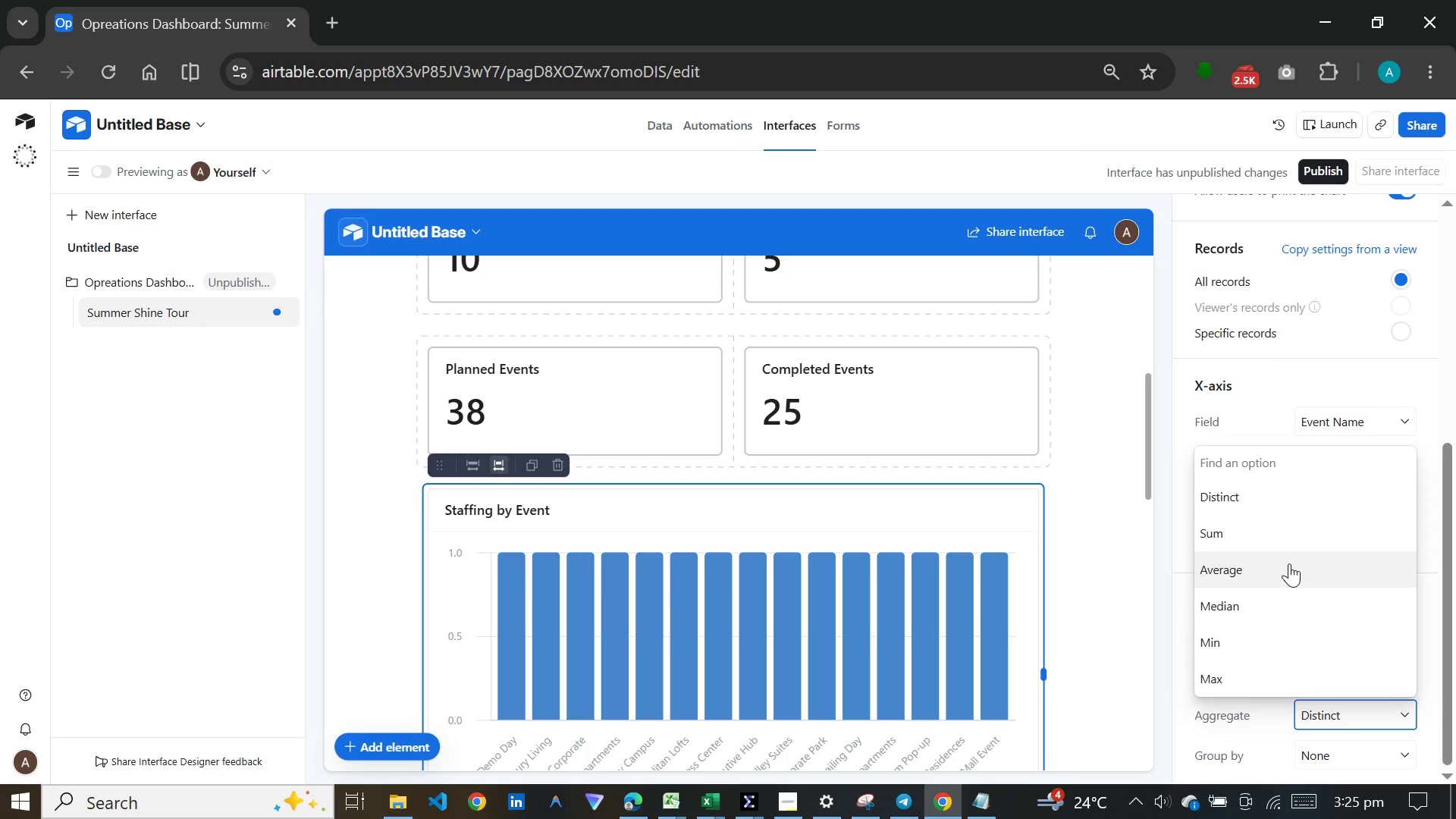 
left_click([1289, 563])
 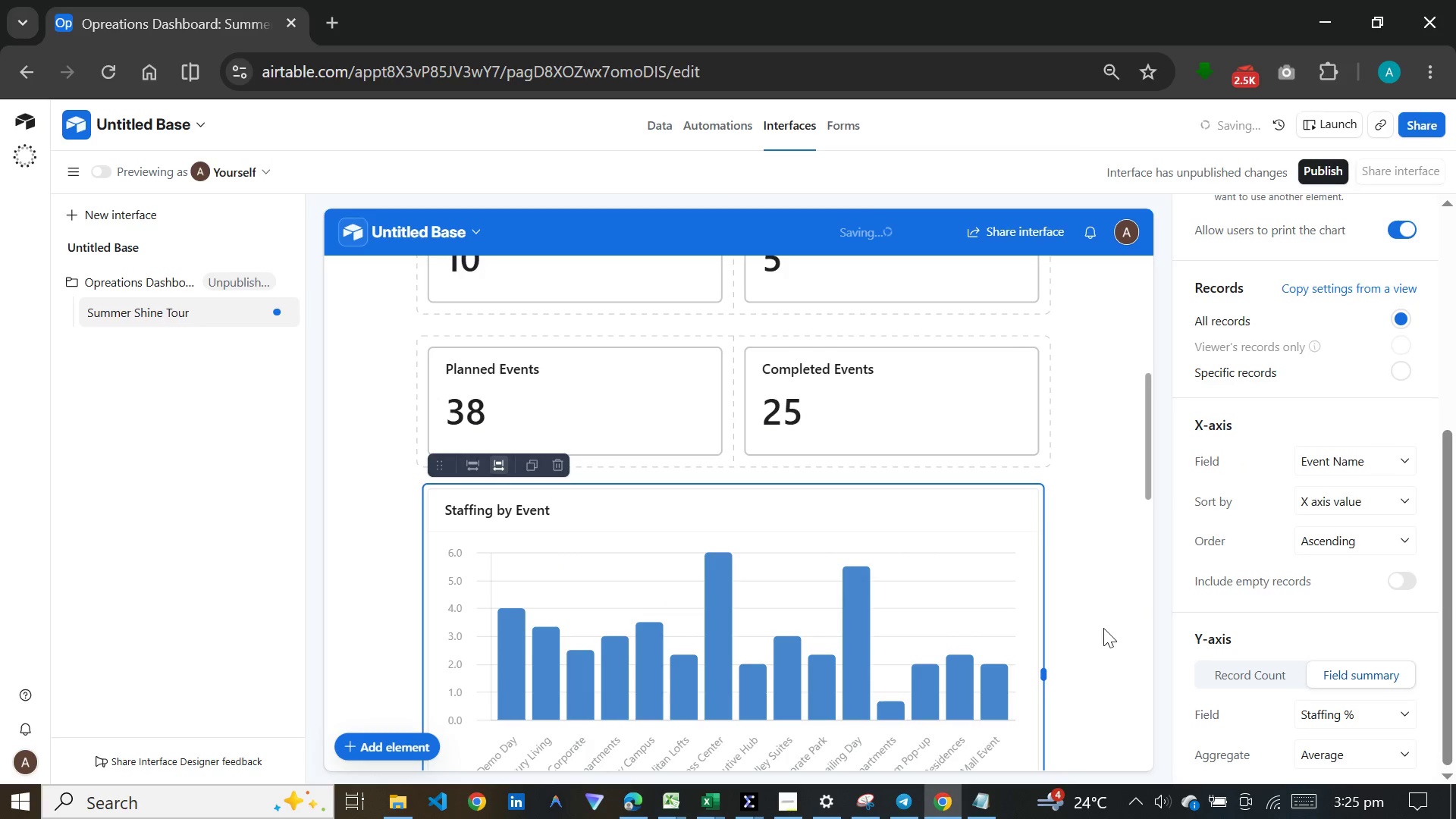 
left_click([1103, 628])
 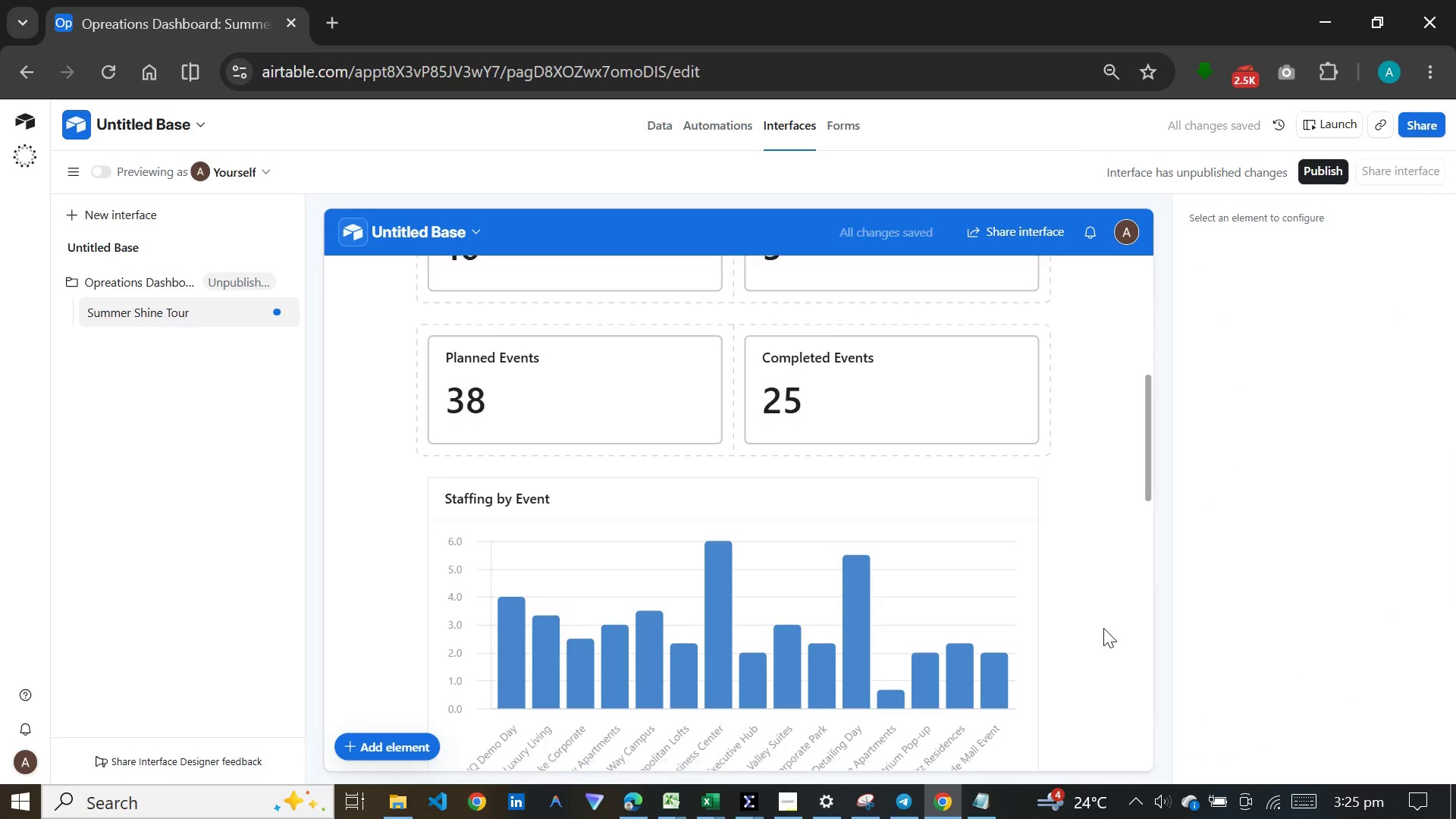 
scroll: coordinate [1103, 628], scroll_direction: down, amount: 3.0
 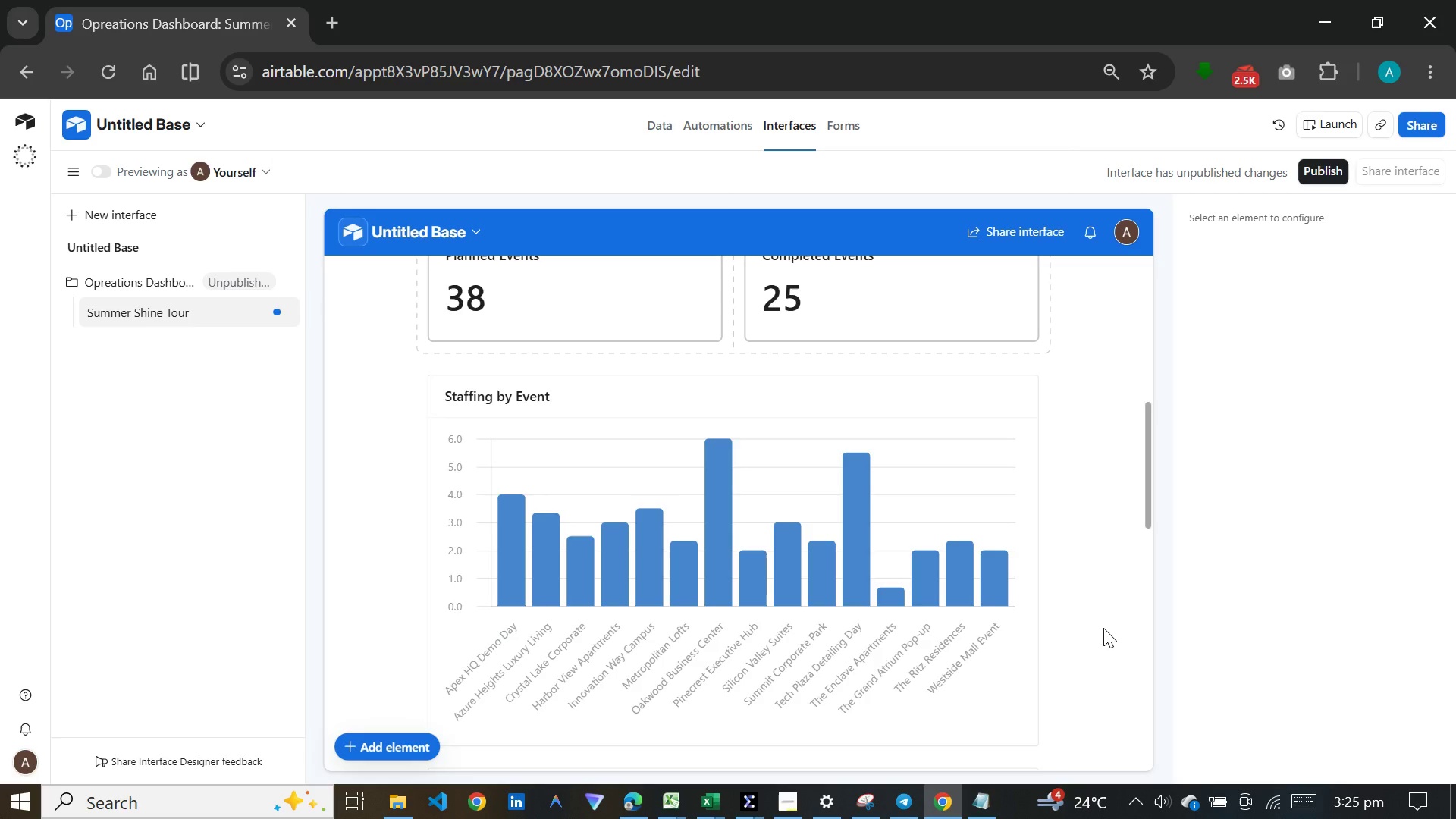 
wait(6.62)
 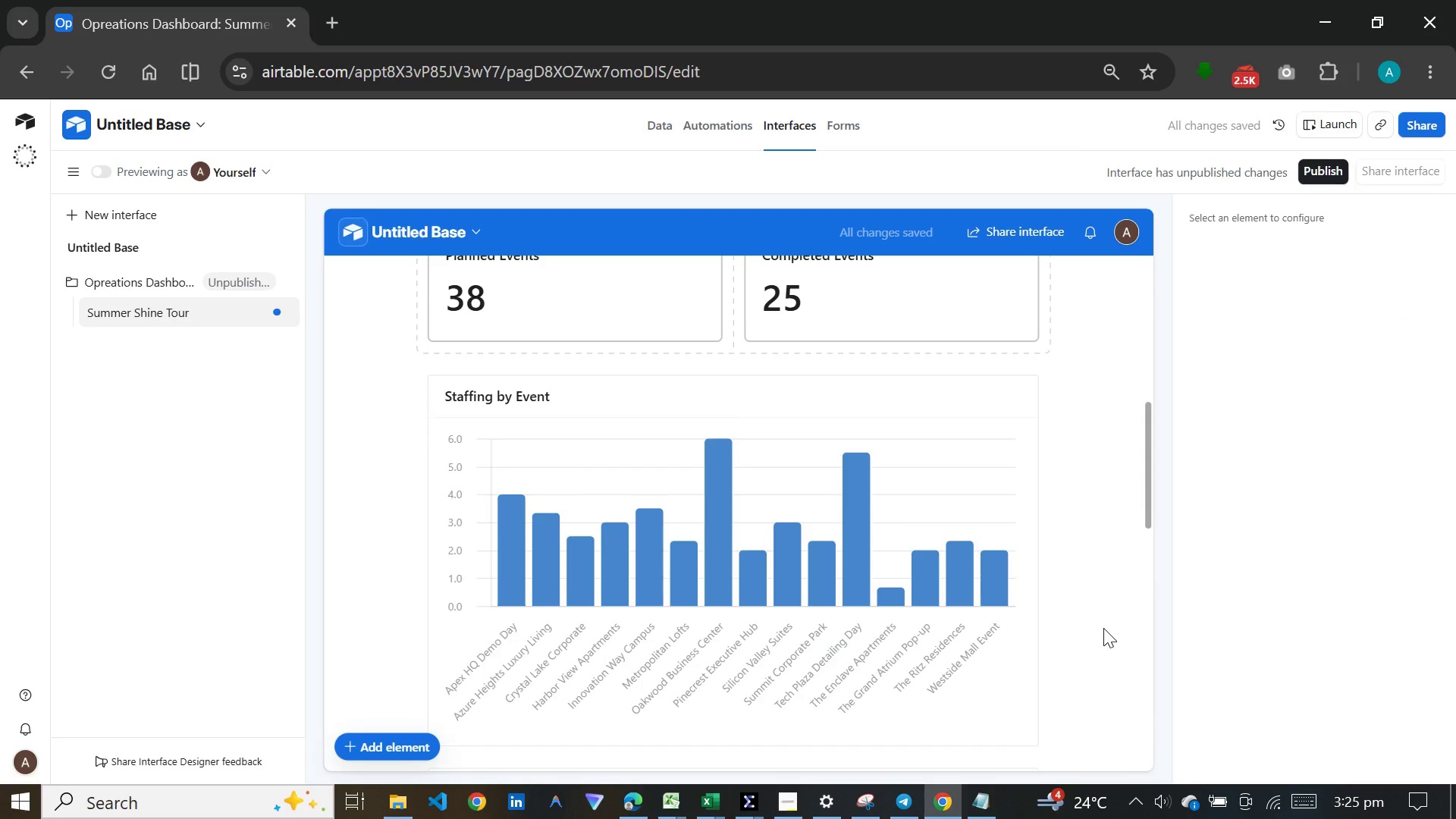 
scroll: coordinate [1072, 579], scroll_direction: down, amount: 7.0
 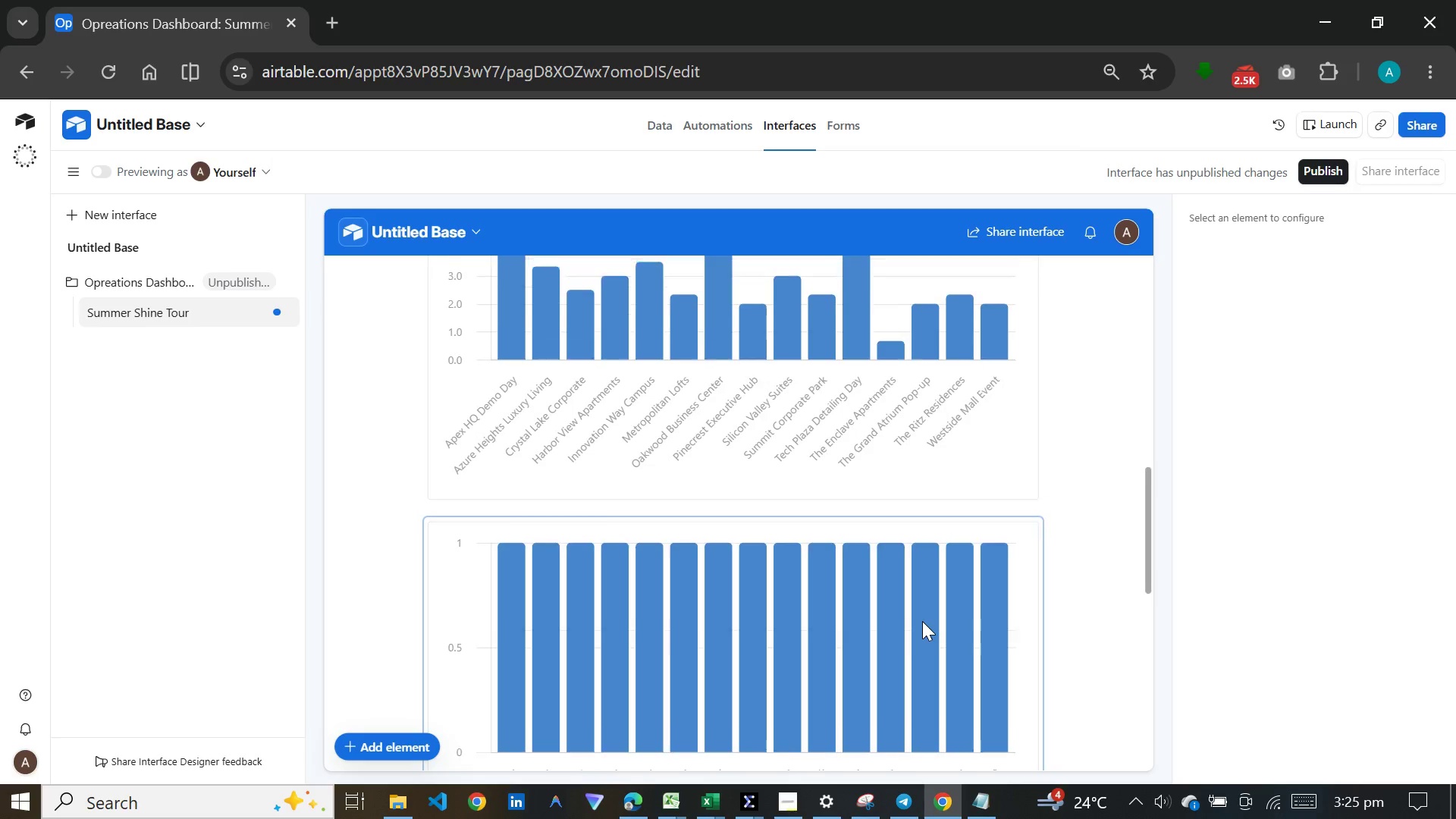 
scroll: coordinate [922, 621], scroll_direction: up, amount: 7.0
 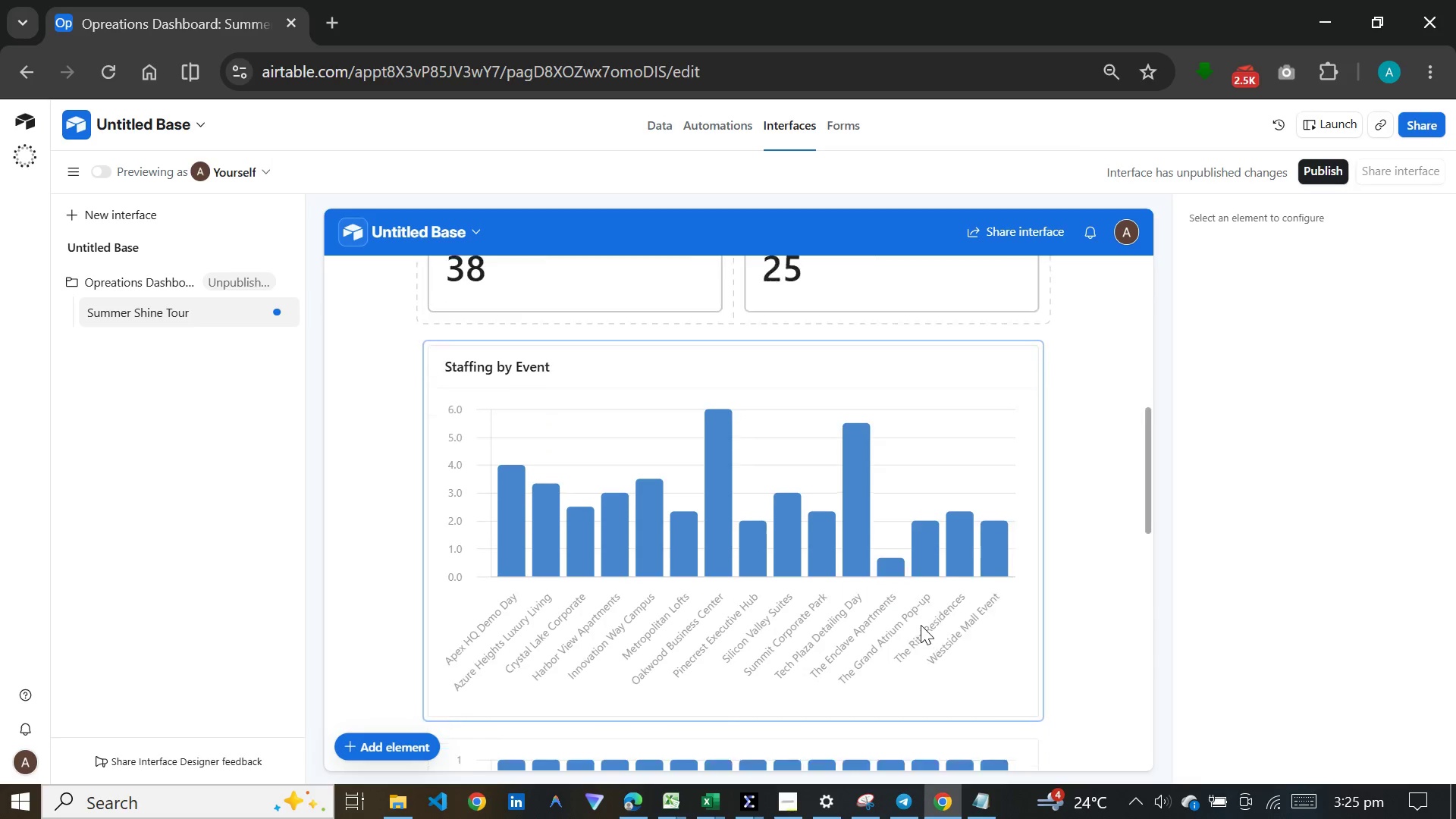 
scroll: coordinate [921, 628], scroll_direction: down, amount: 7.0
 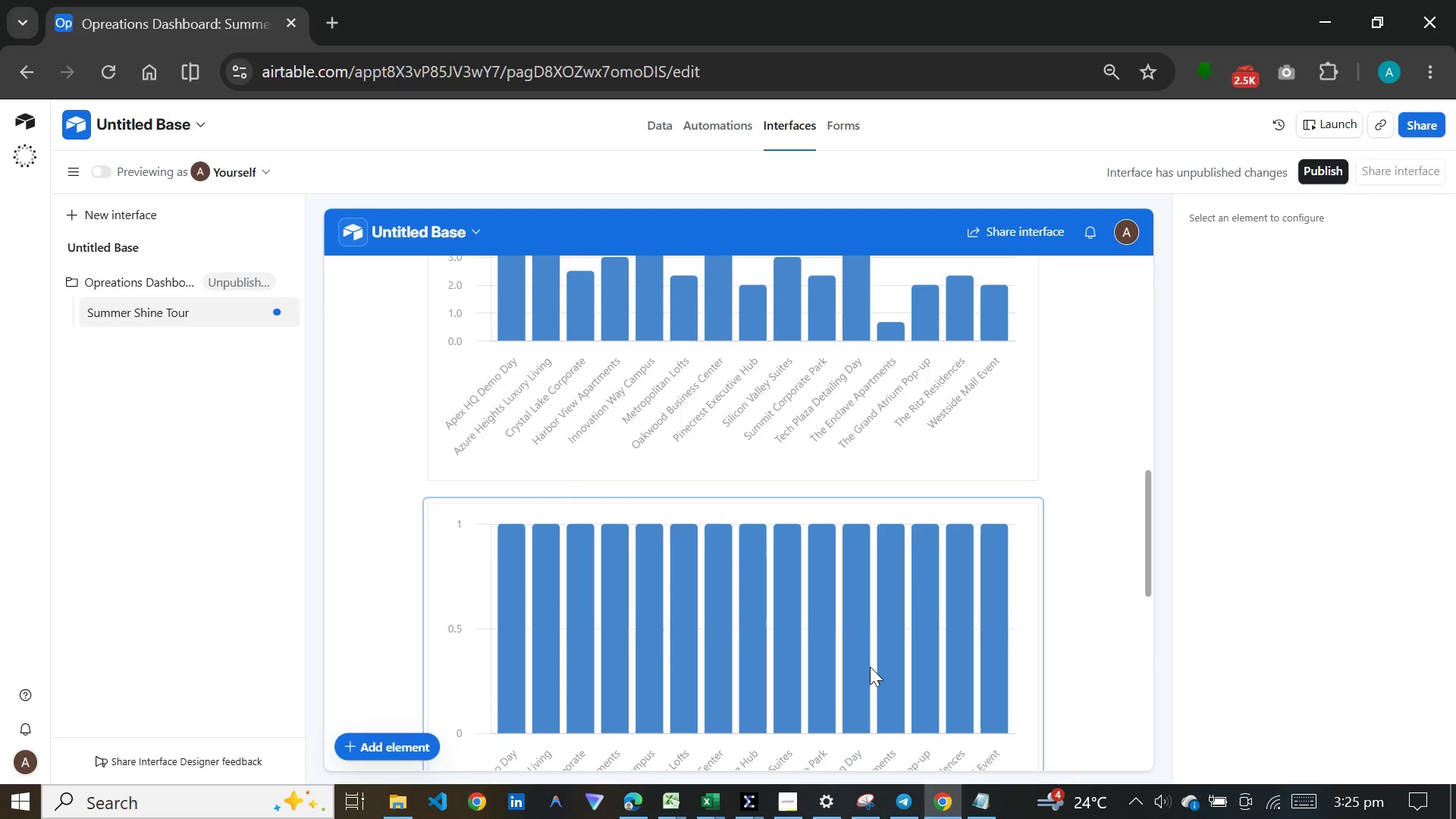 
left_click([870, 667])
 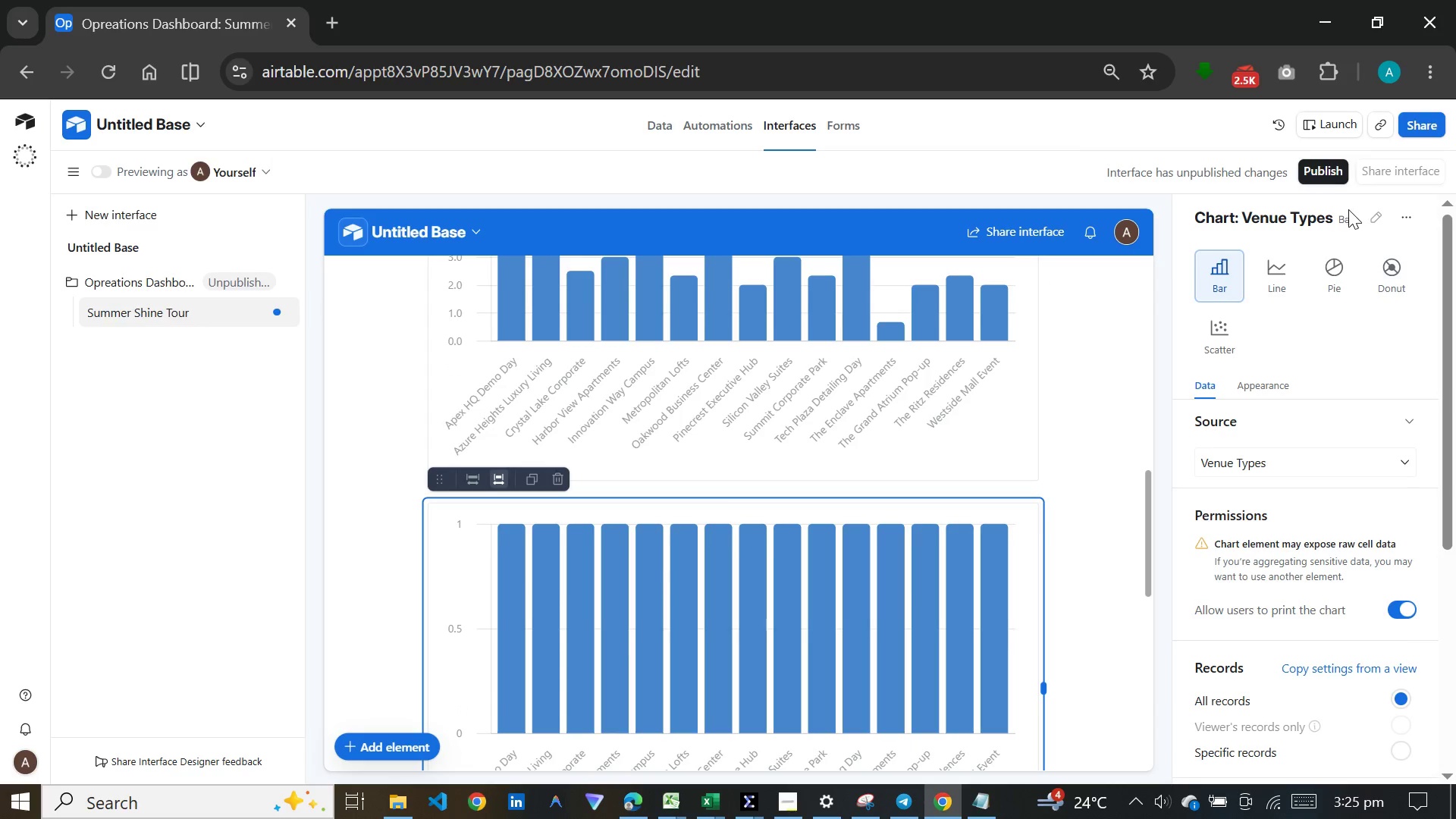 
left_click([1368, 213])
 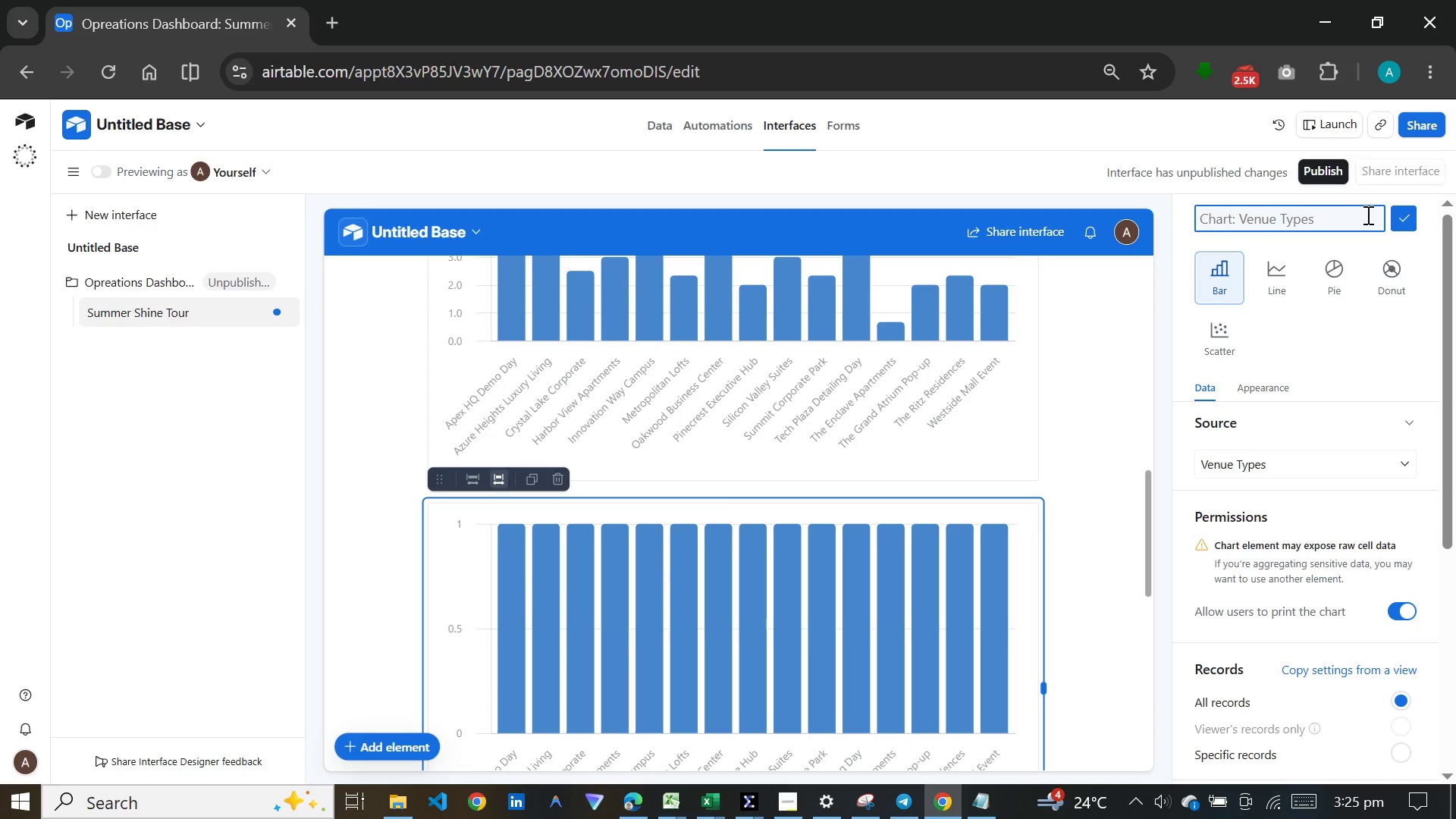 
type(Event by Venue)
 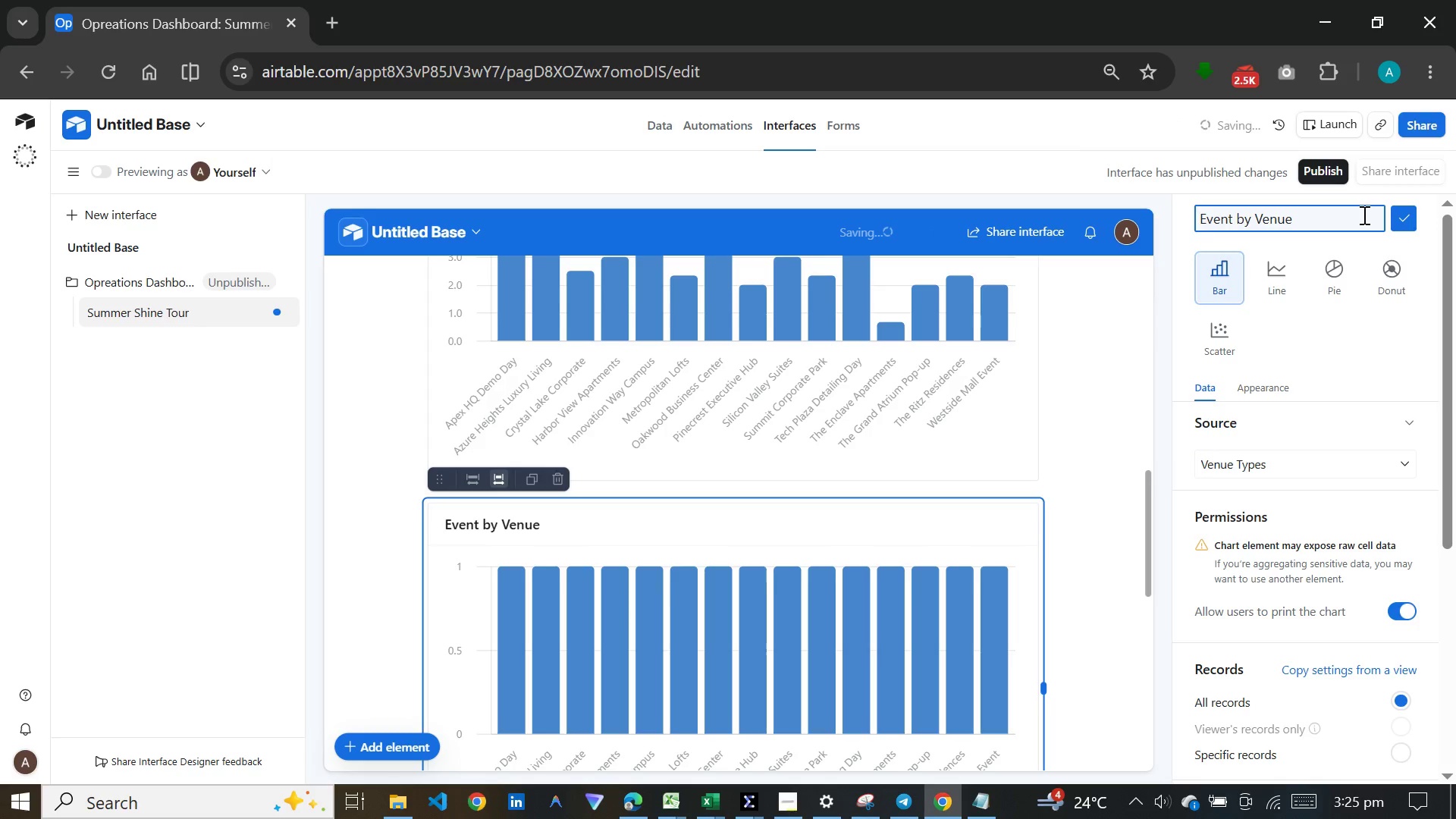 
wait(9.25)
 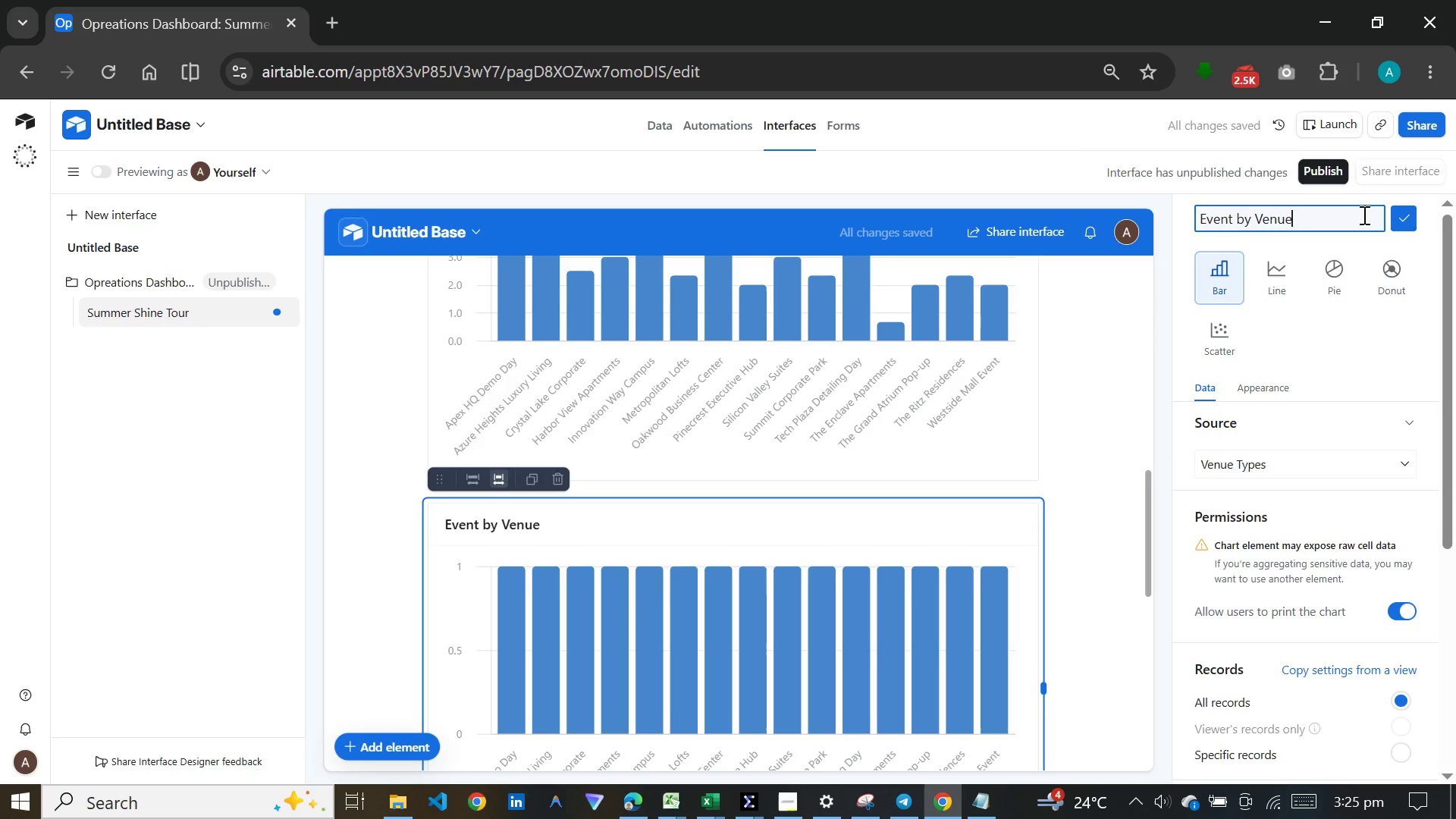 
key(Enter)
 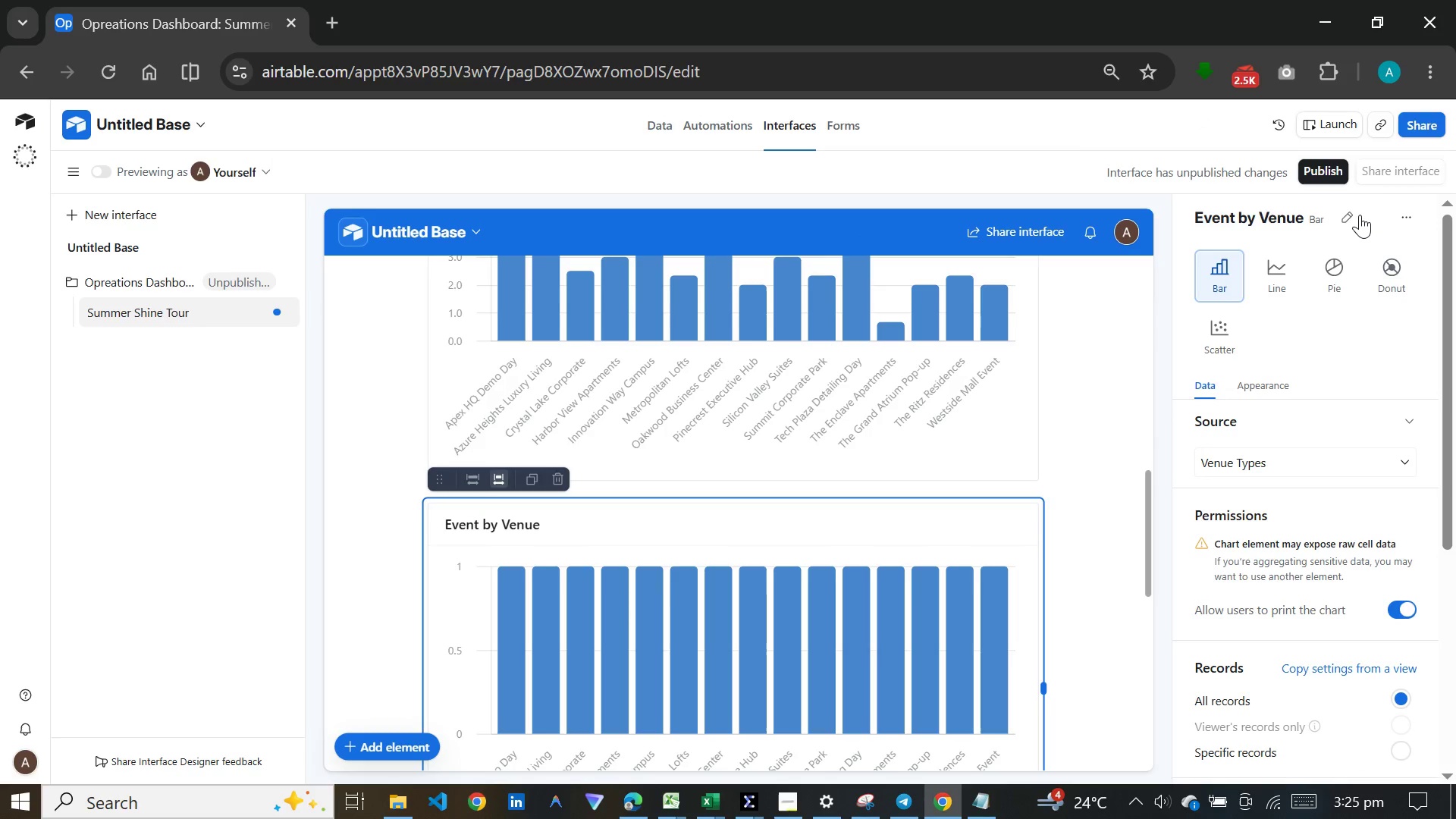 
left_click([1279, 455])
 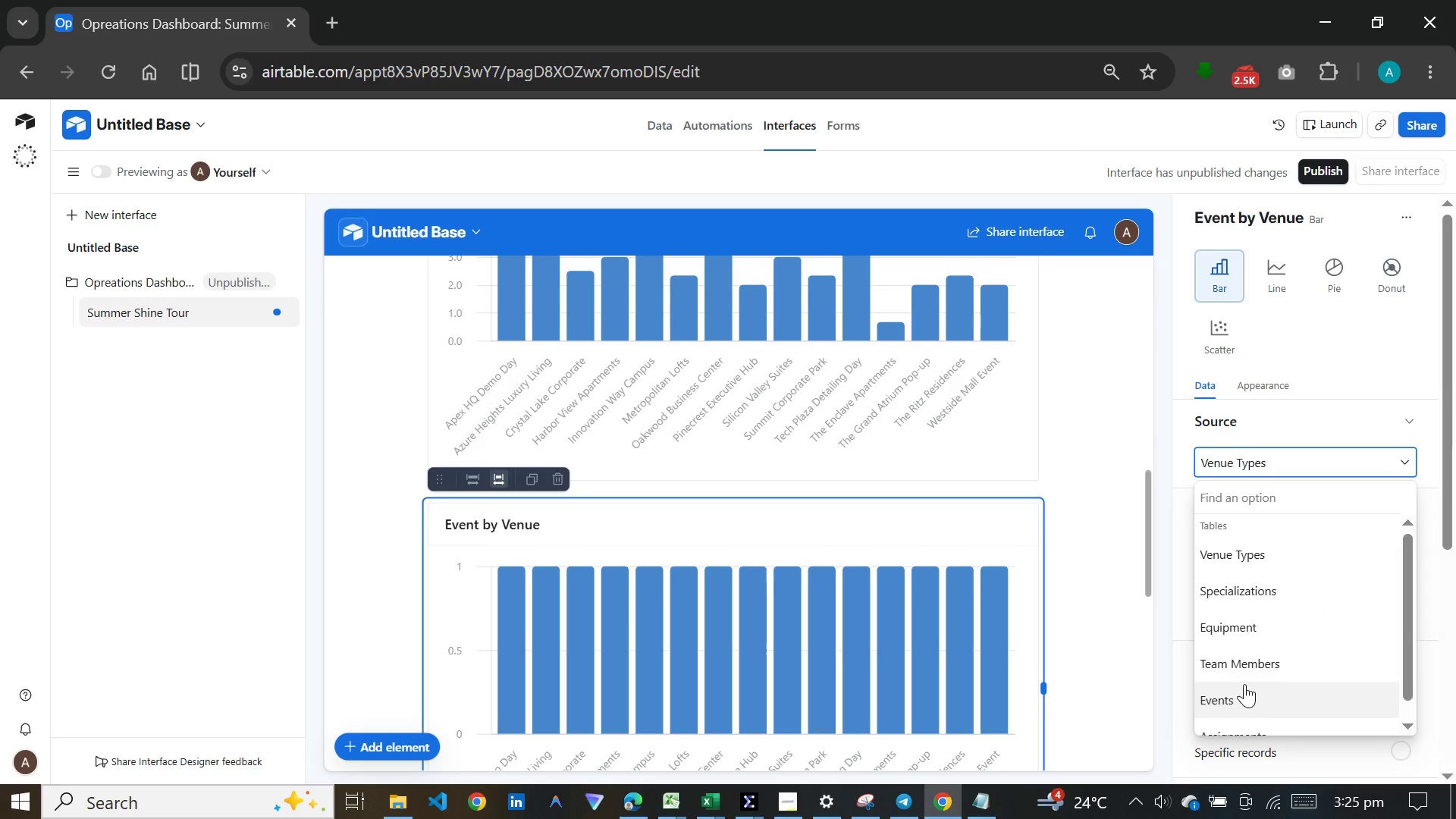 
left_click([1243, 685])
 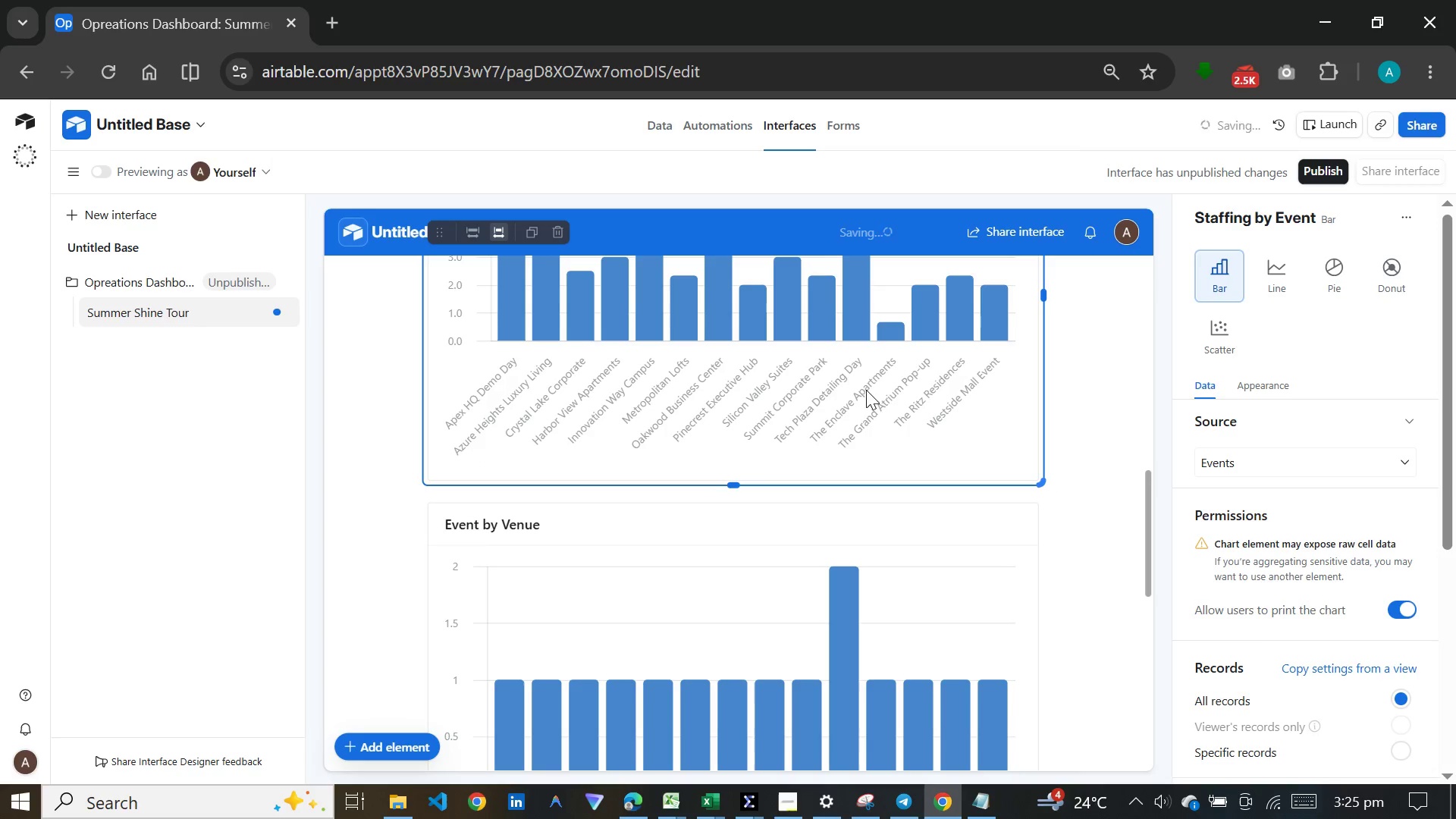 
left_click([901, 618])
 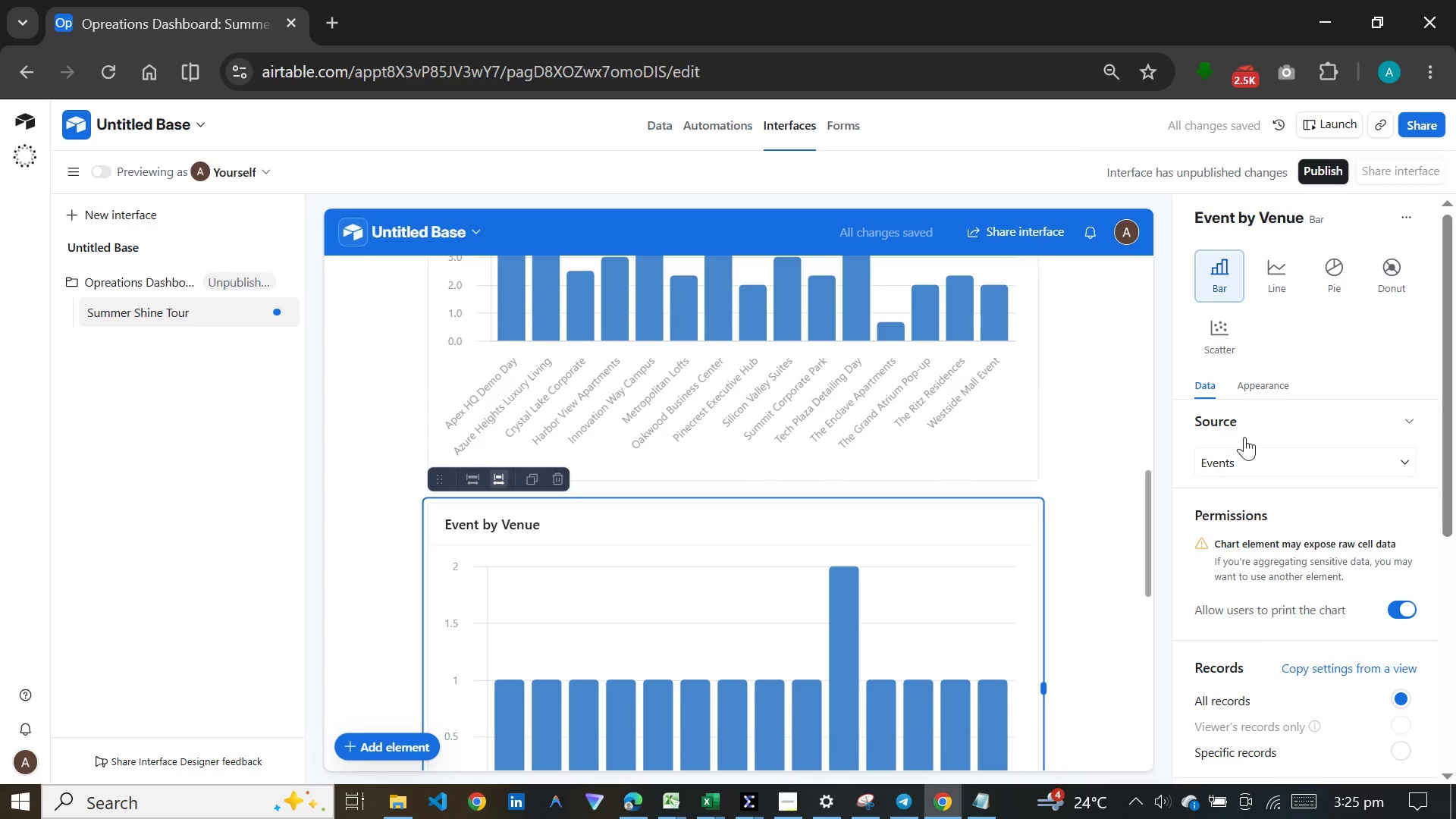 
scroll: coordinate [1315, 507], scroll_direction: down, amount: 7.0
 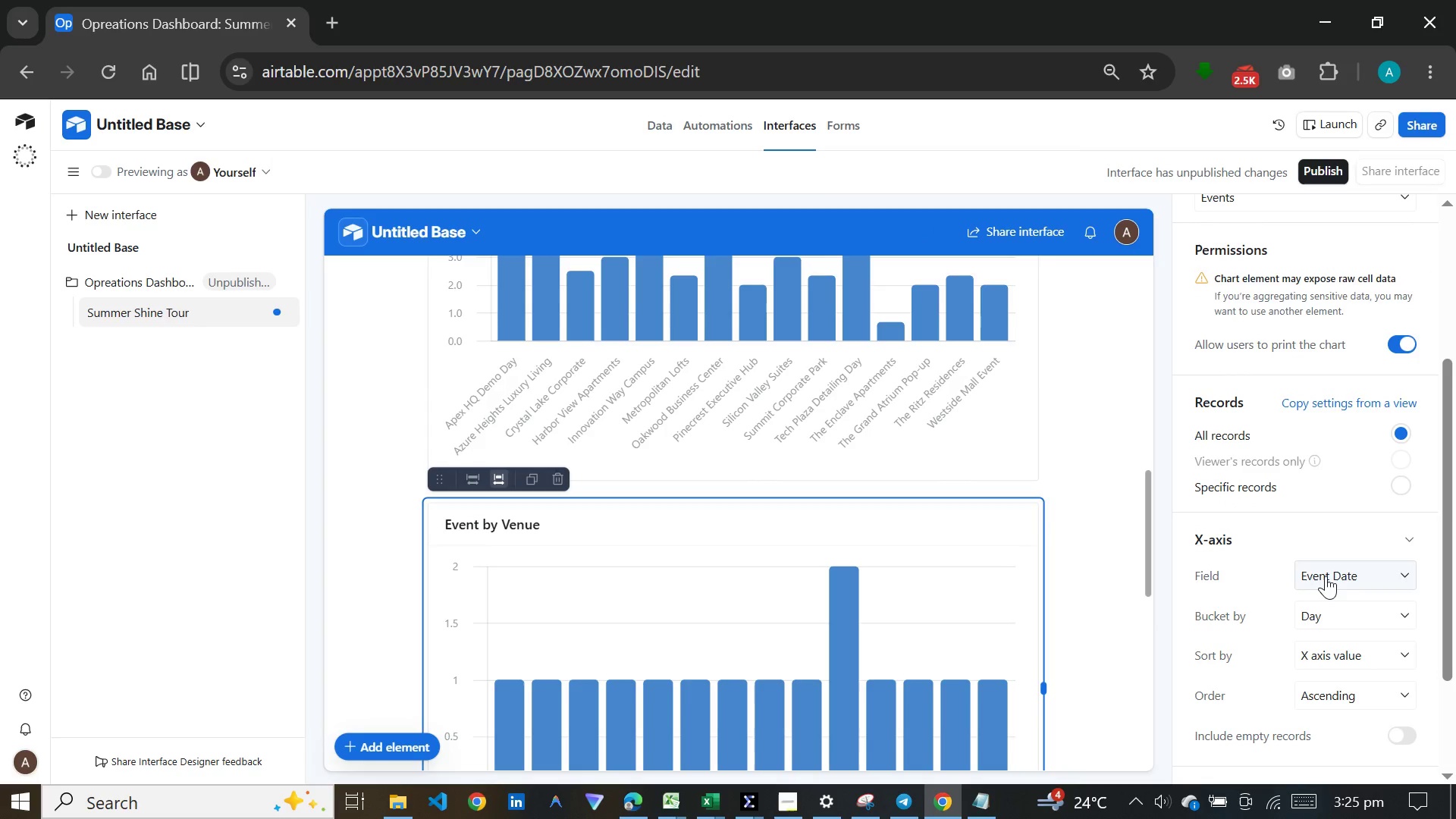 
left_click([1326, 576])
 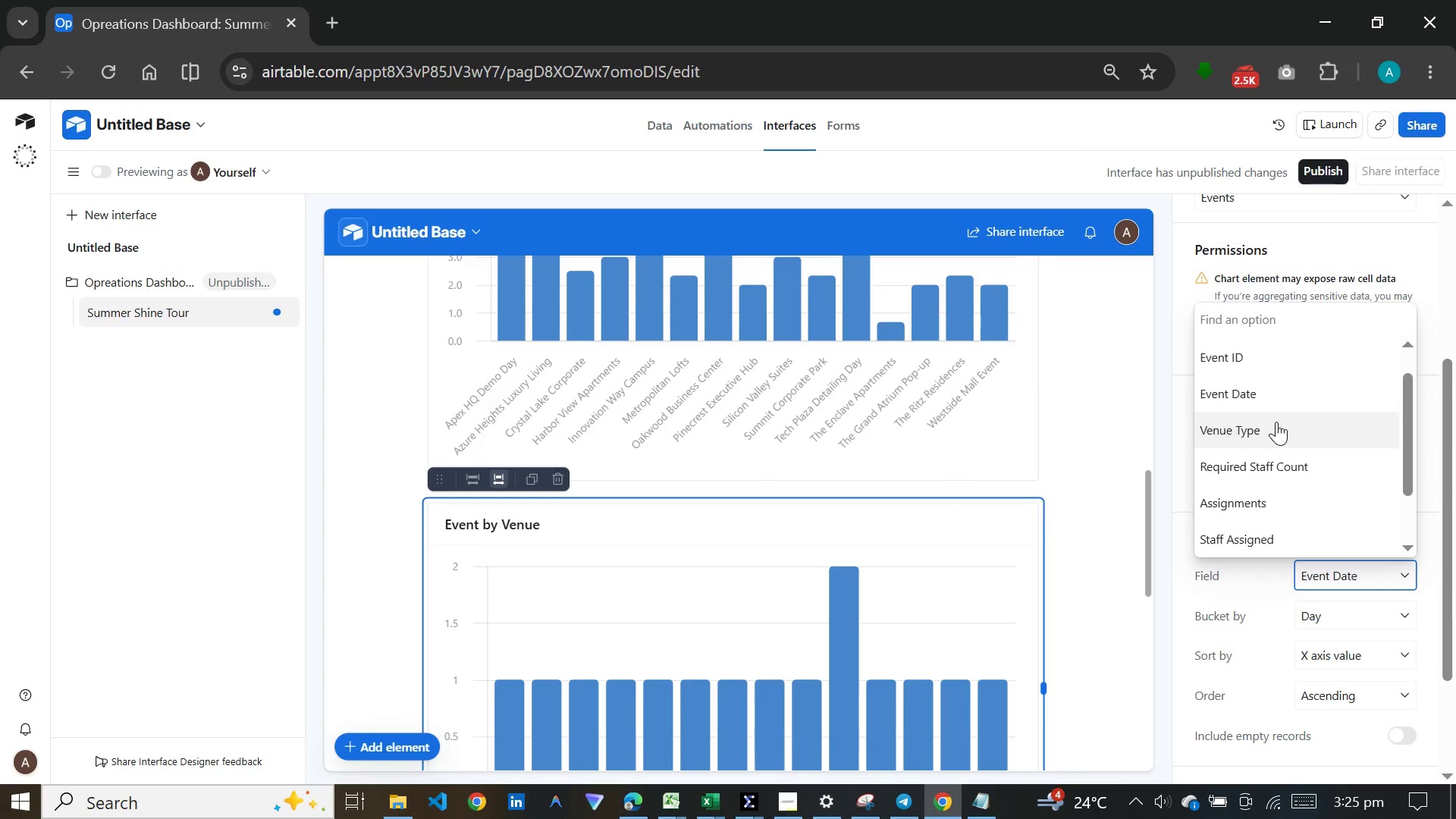 
left_click([1275, 422])
 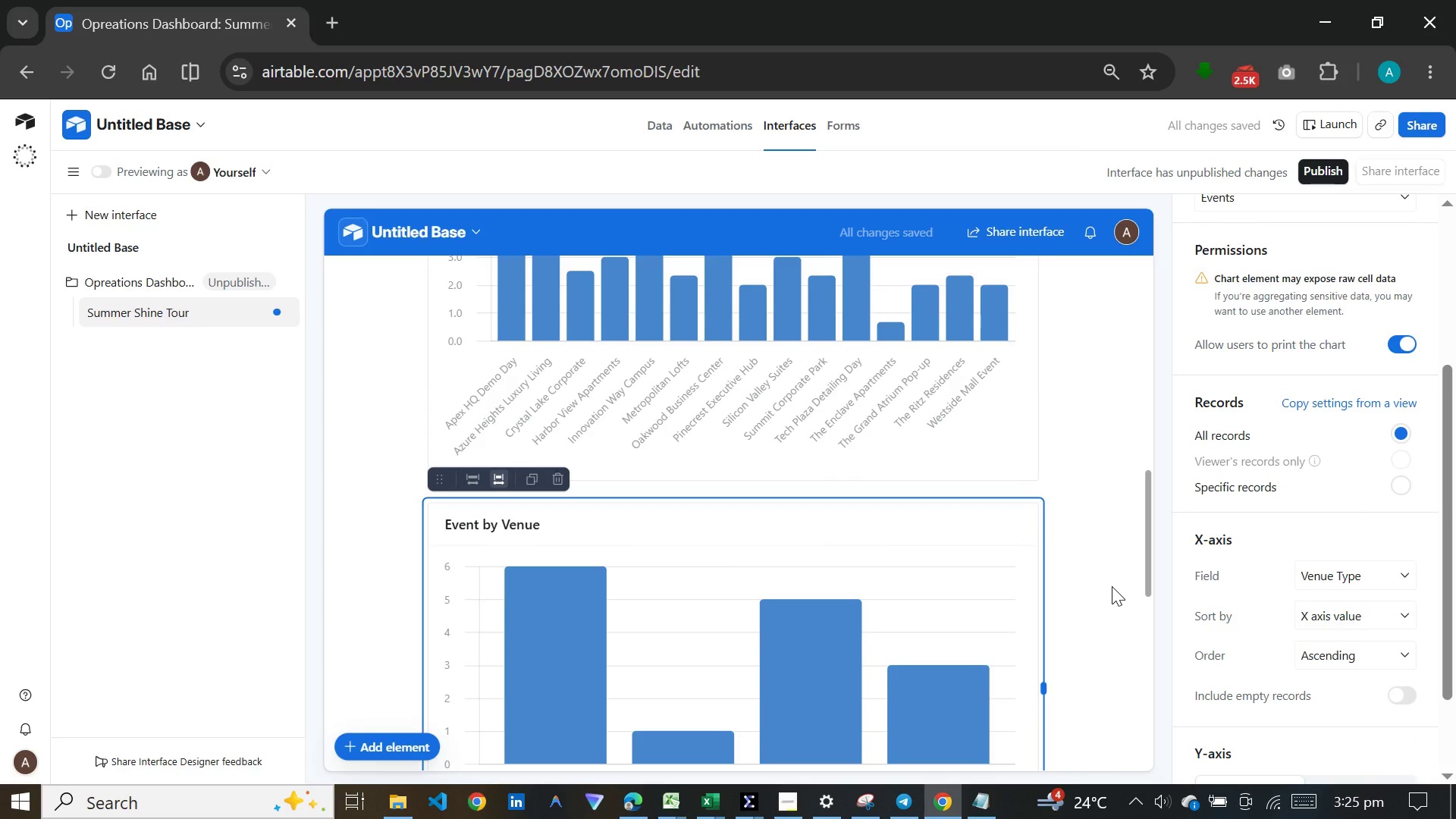 
left_click([1112, 586])
 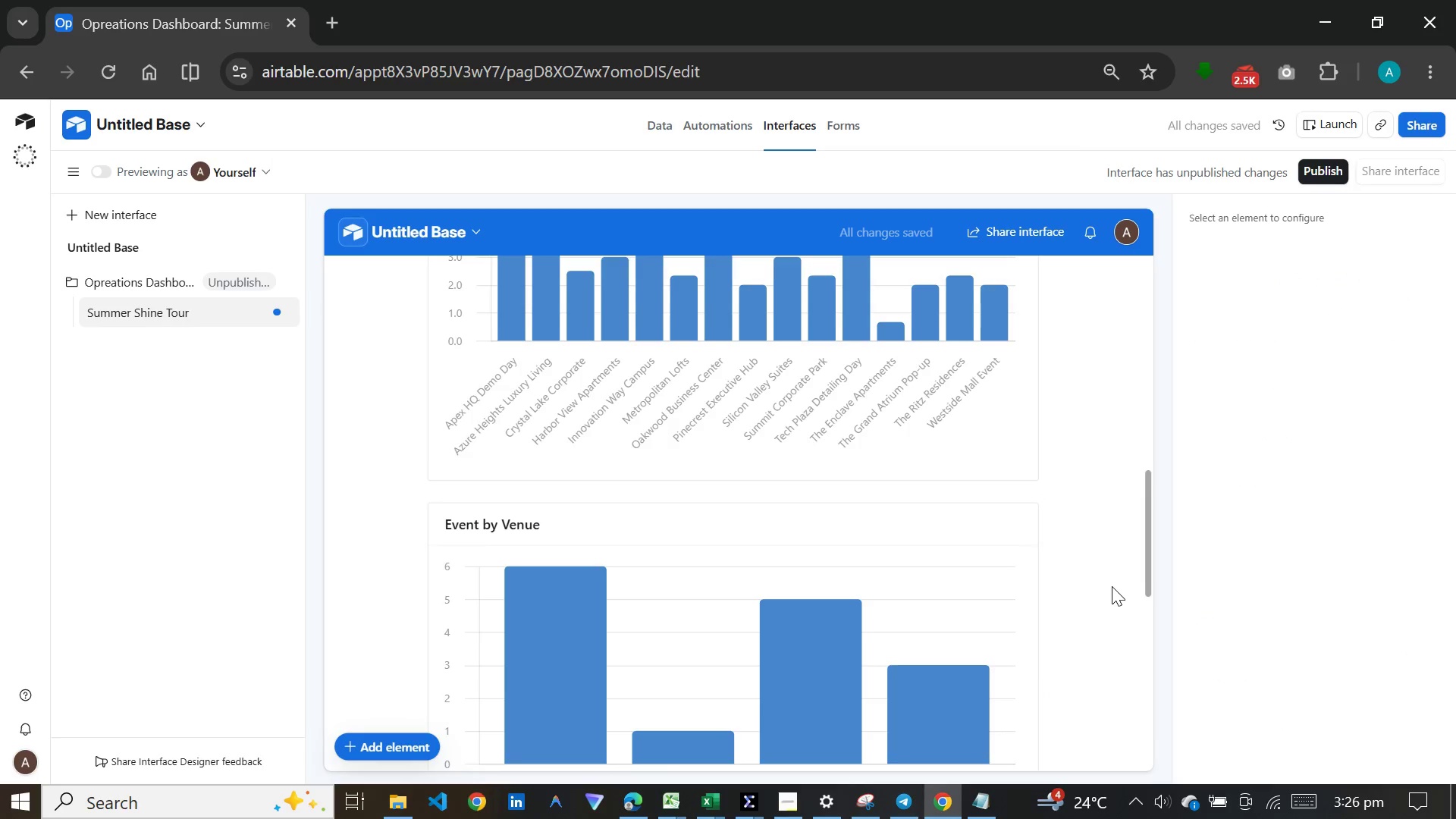 
scroll: coordinate [1110, 588], scroll_direction: down, amount: 10.0
 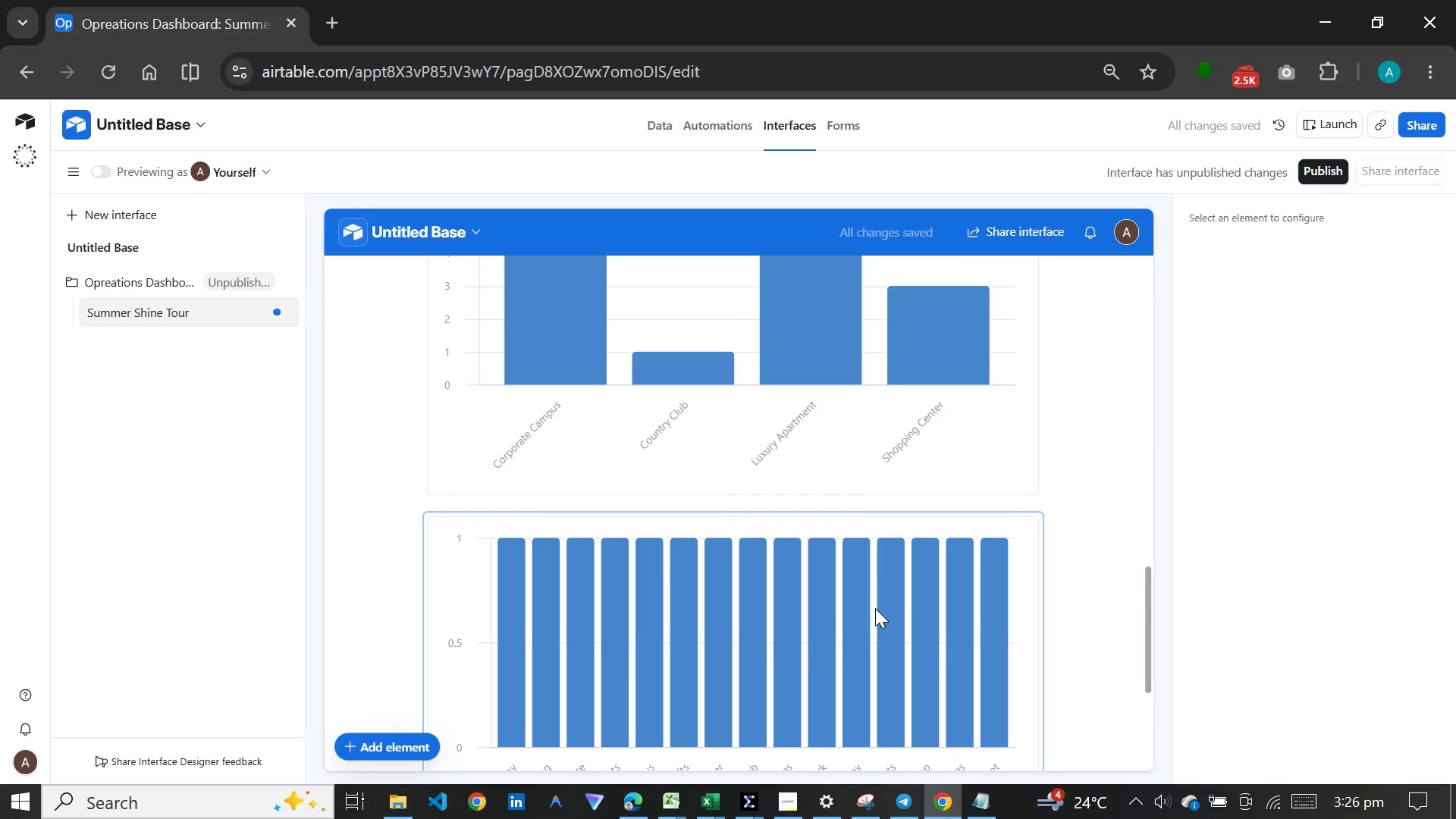 
left_click([875, 608])
 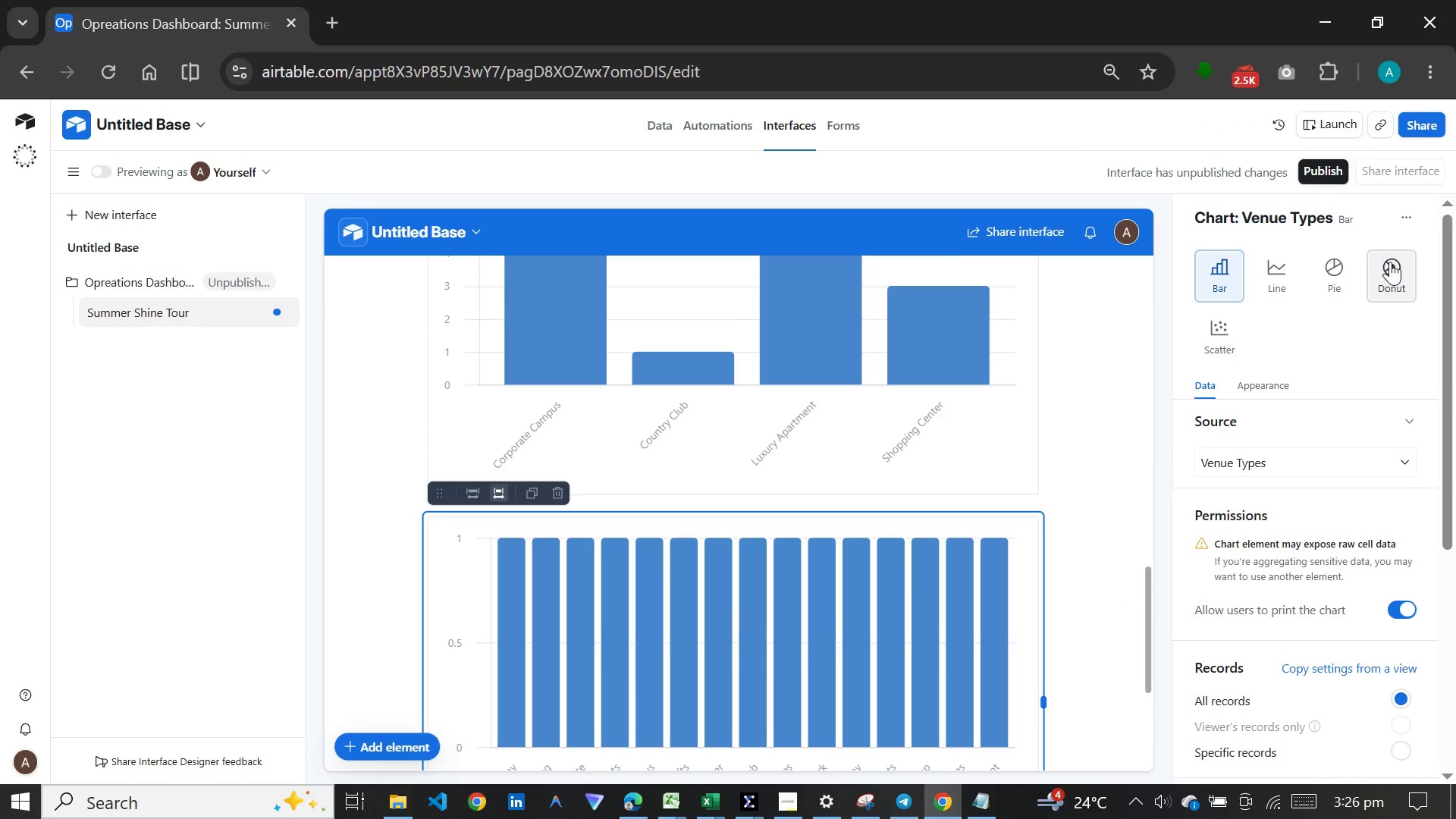 
left_click([1390, 262])
 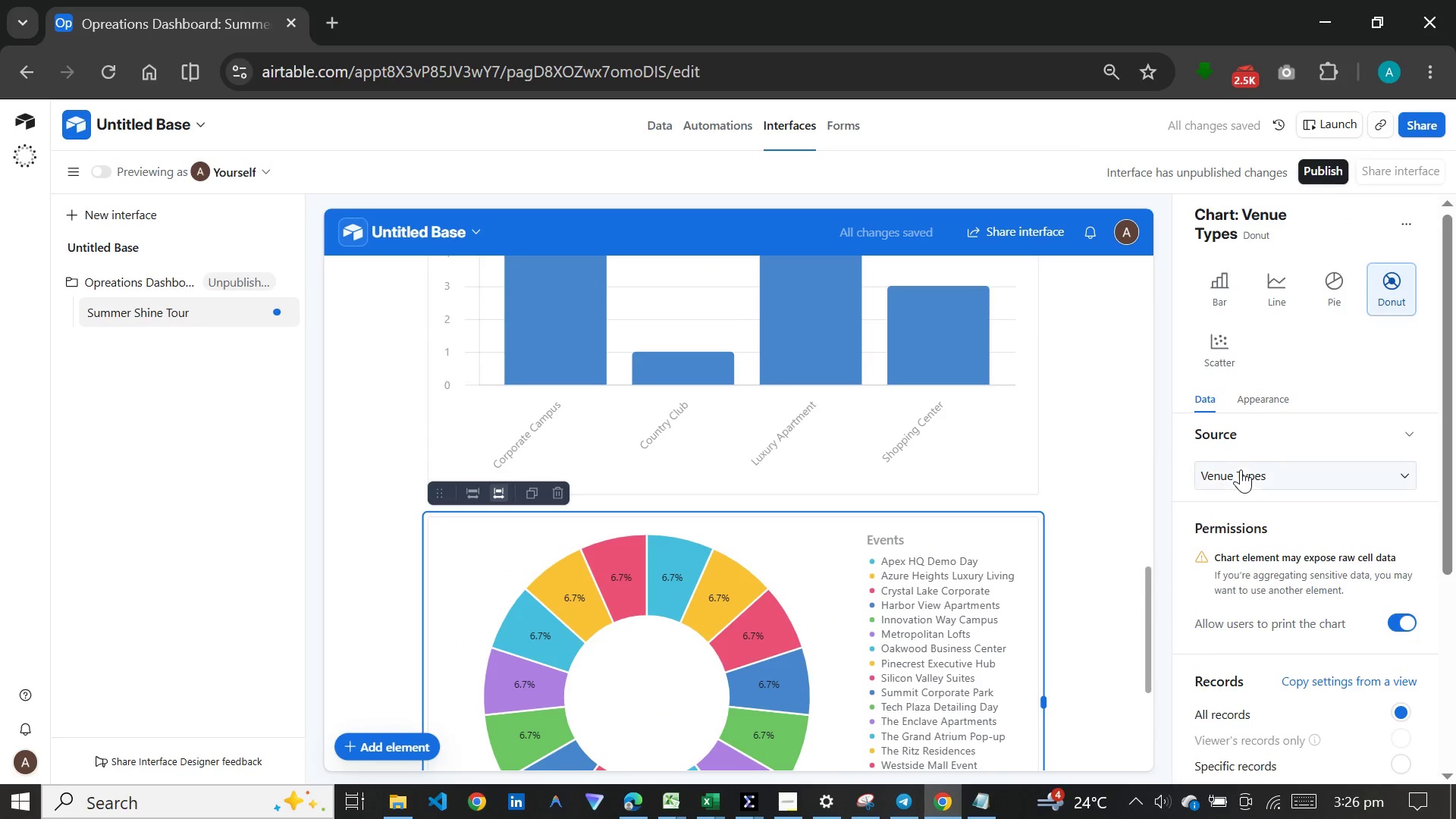 
wait(8.53)
 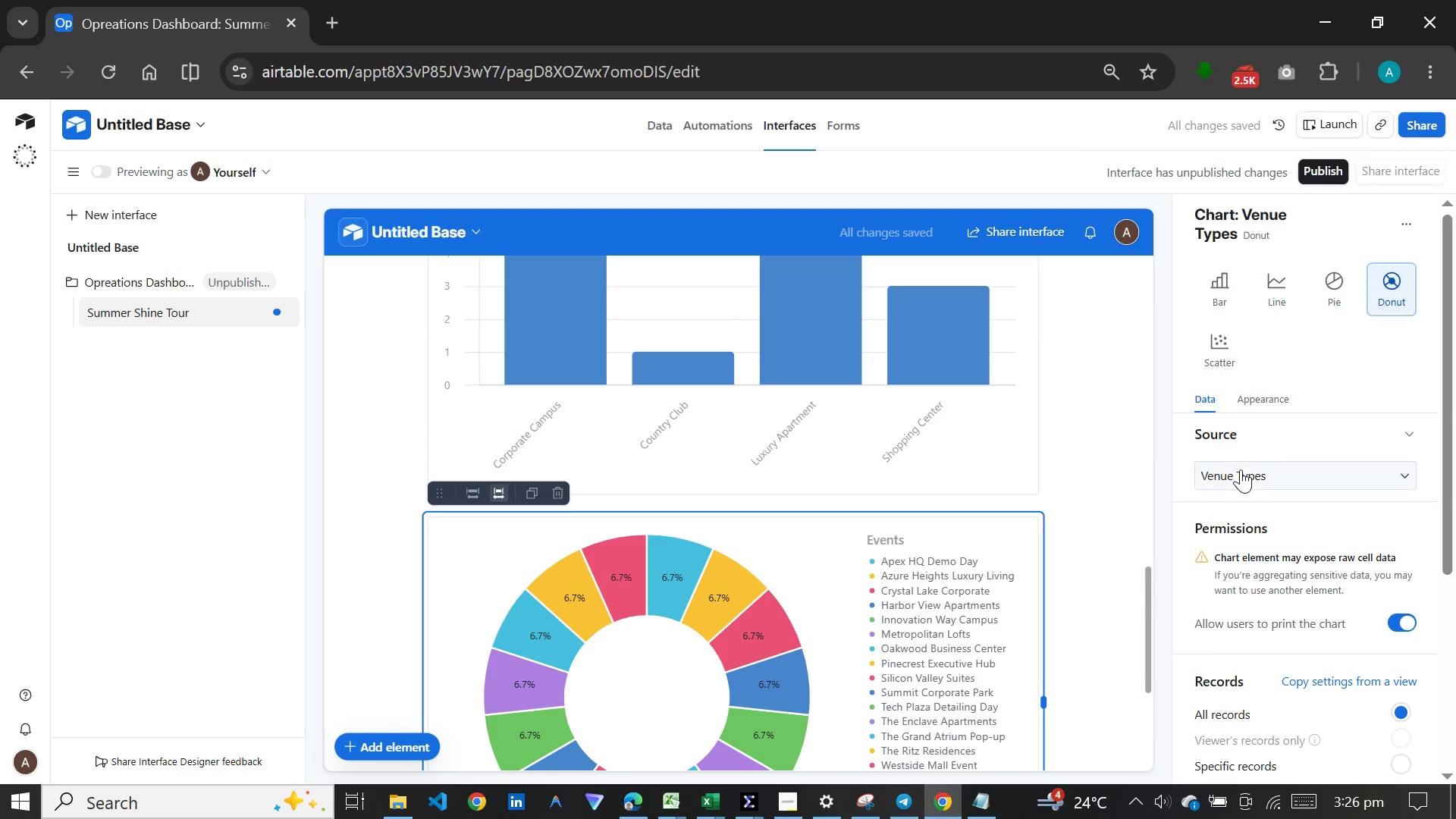 
scroll: coordinate [1259, 664], scroll_direction: down, amount: 5.0
 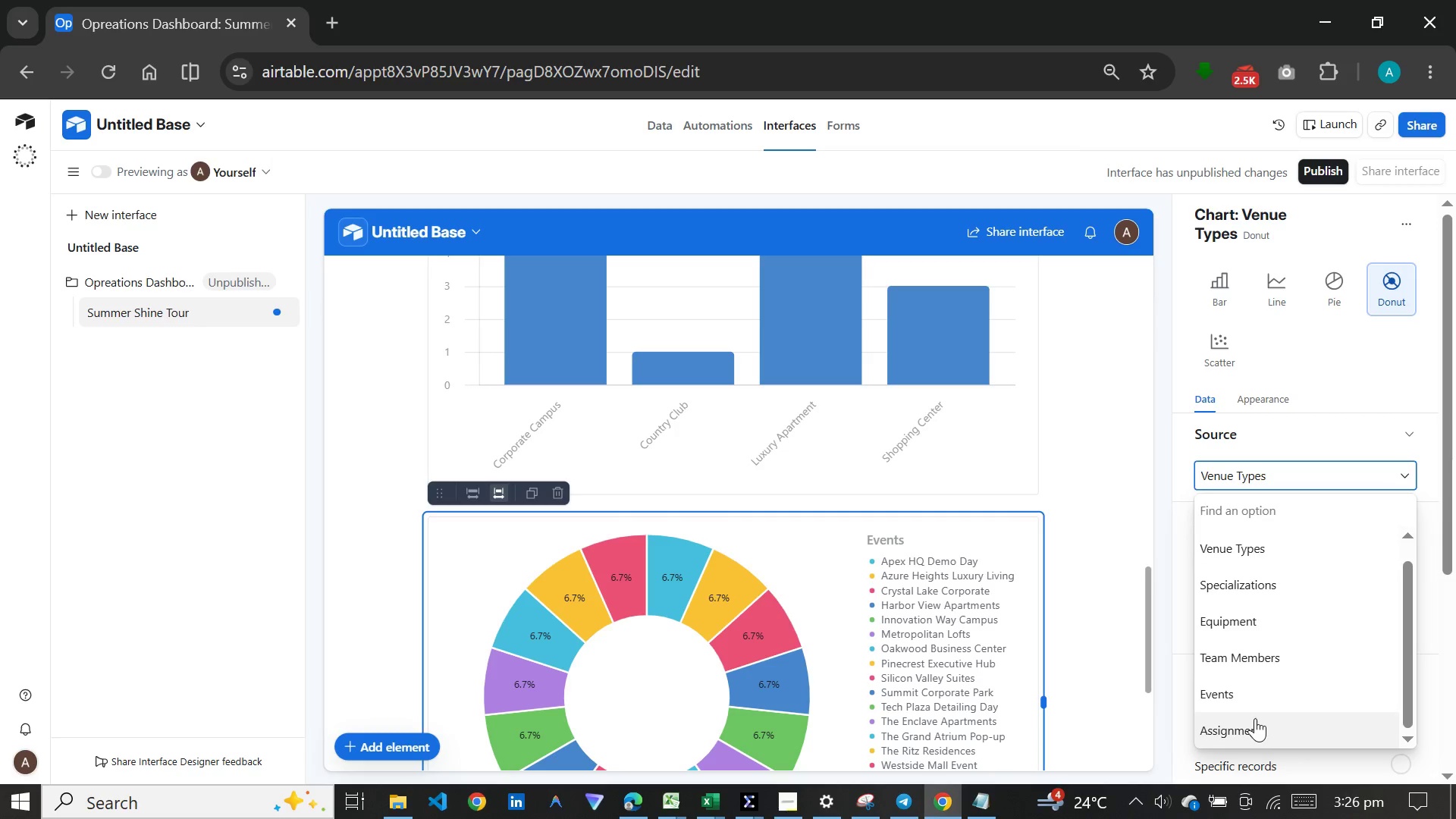 
left_click([1255, 718])
 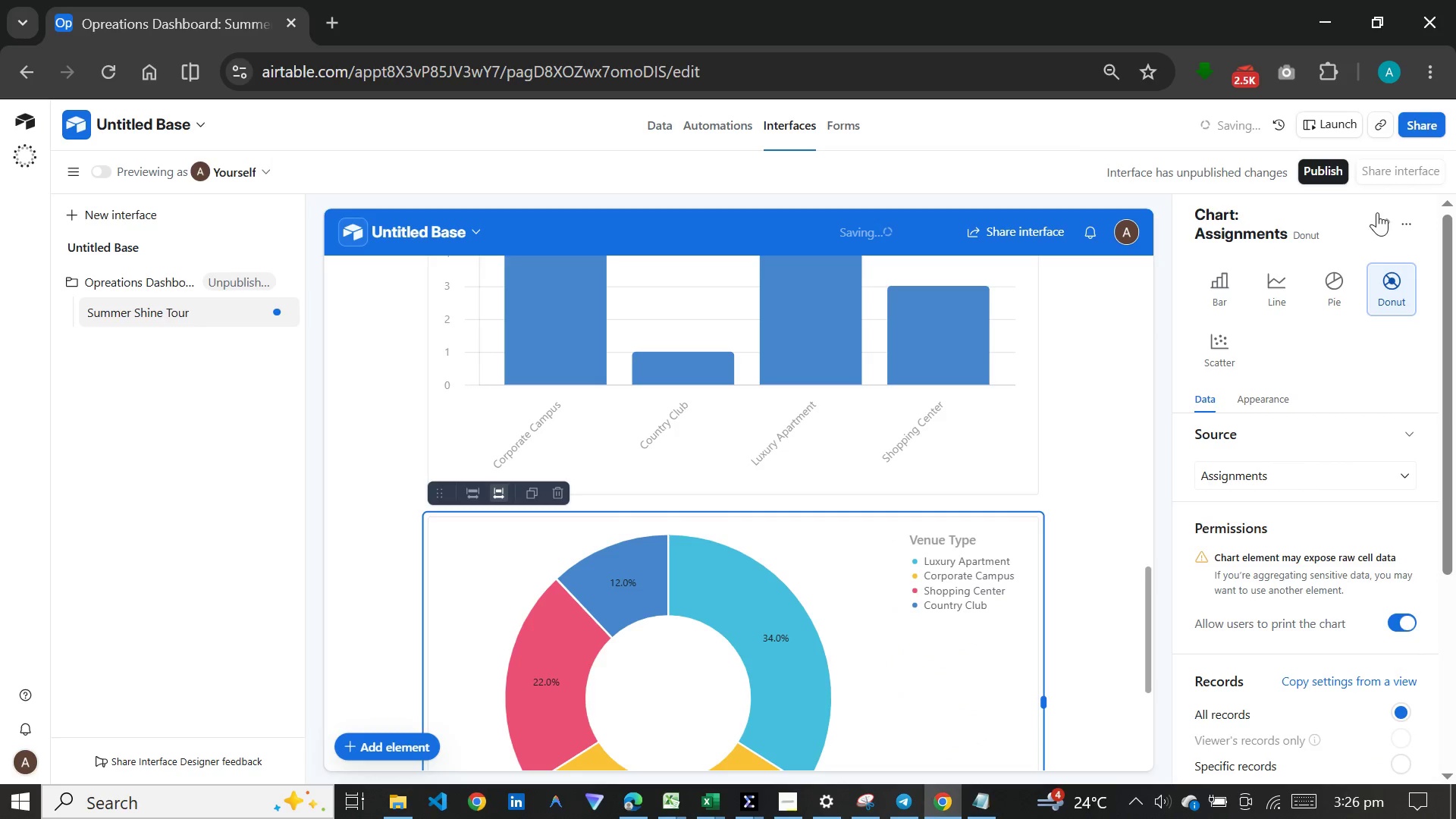 
left_click([1381, 212])
 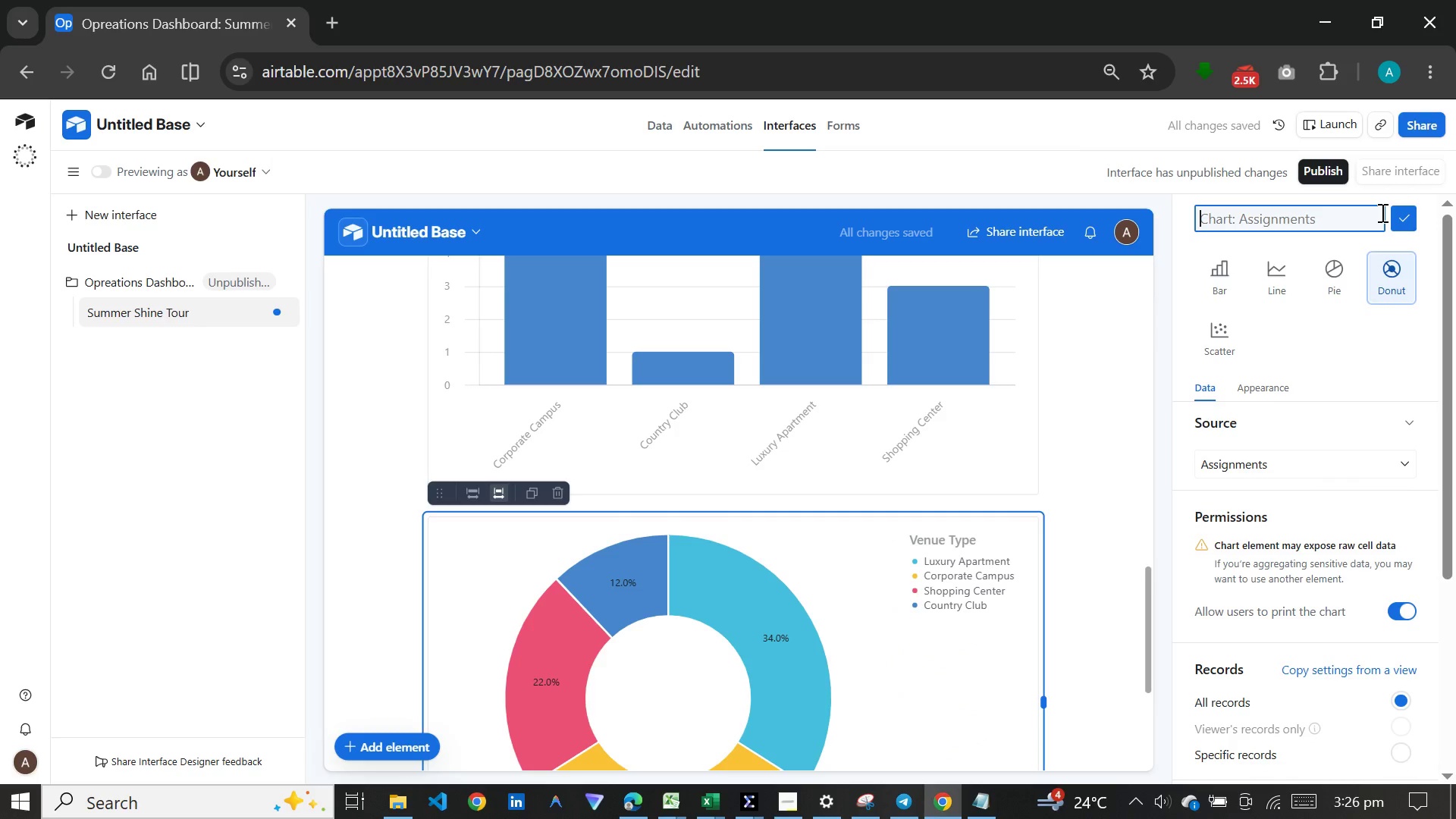 
type(Status Breakdown)
 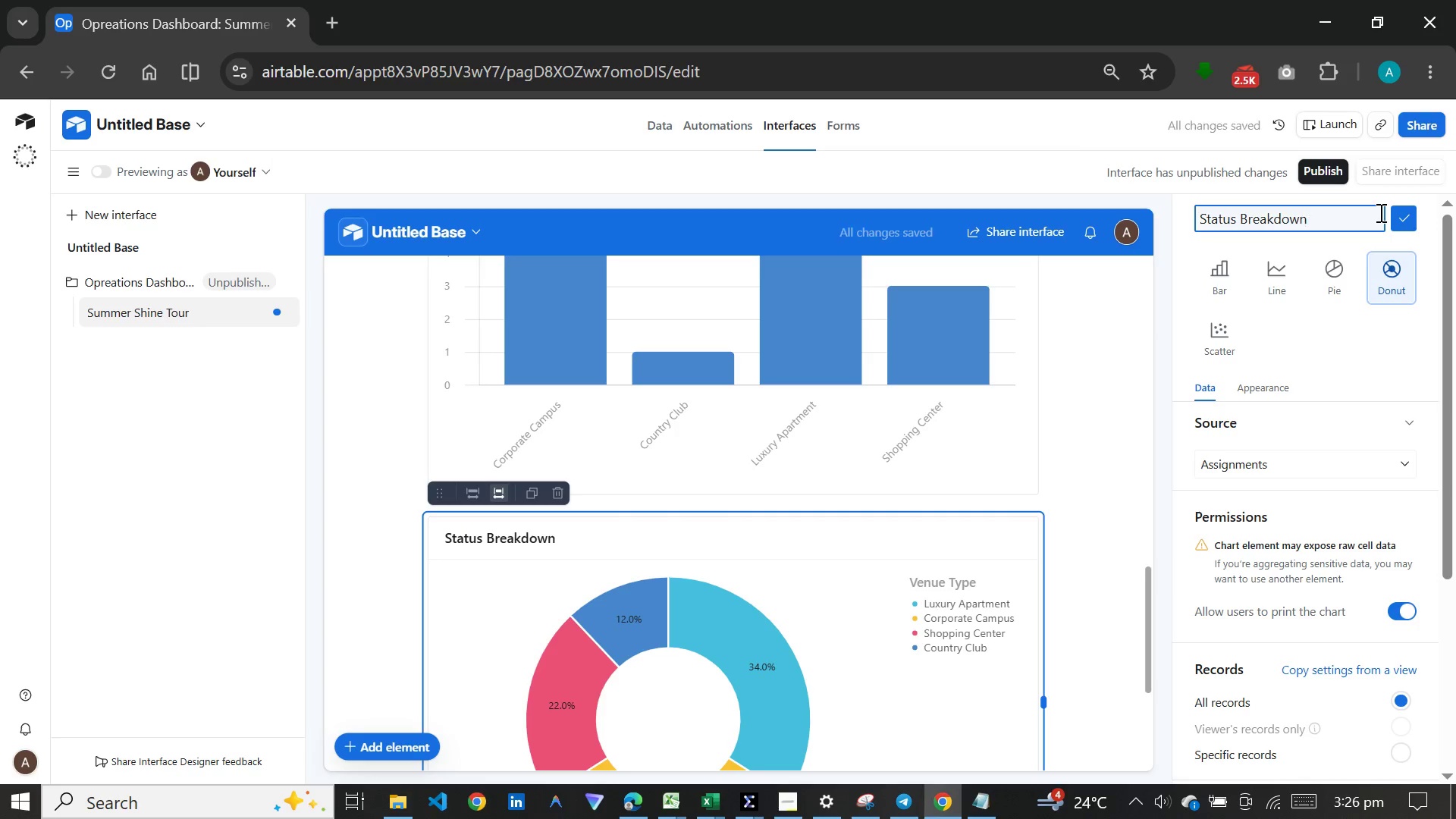 
wait(6.45)
 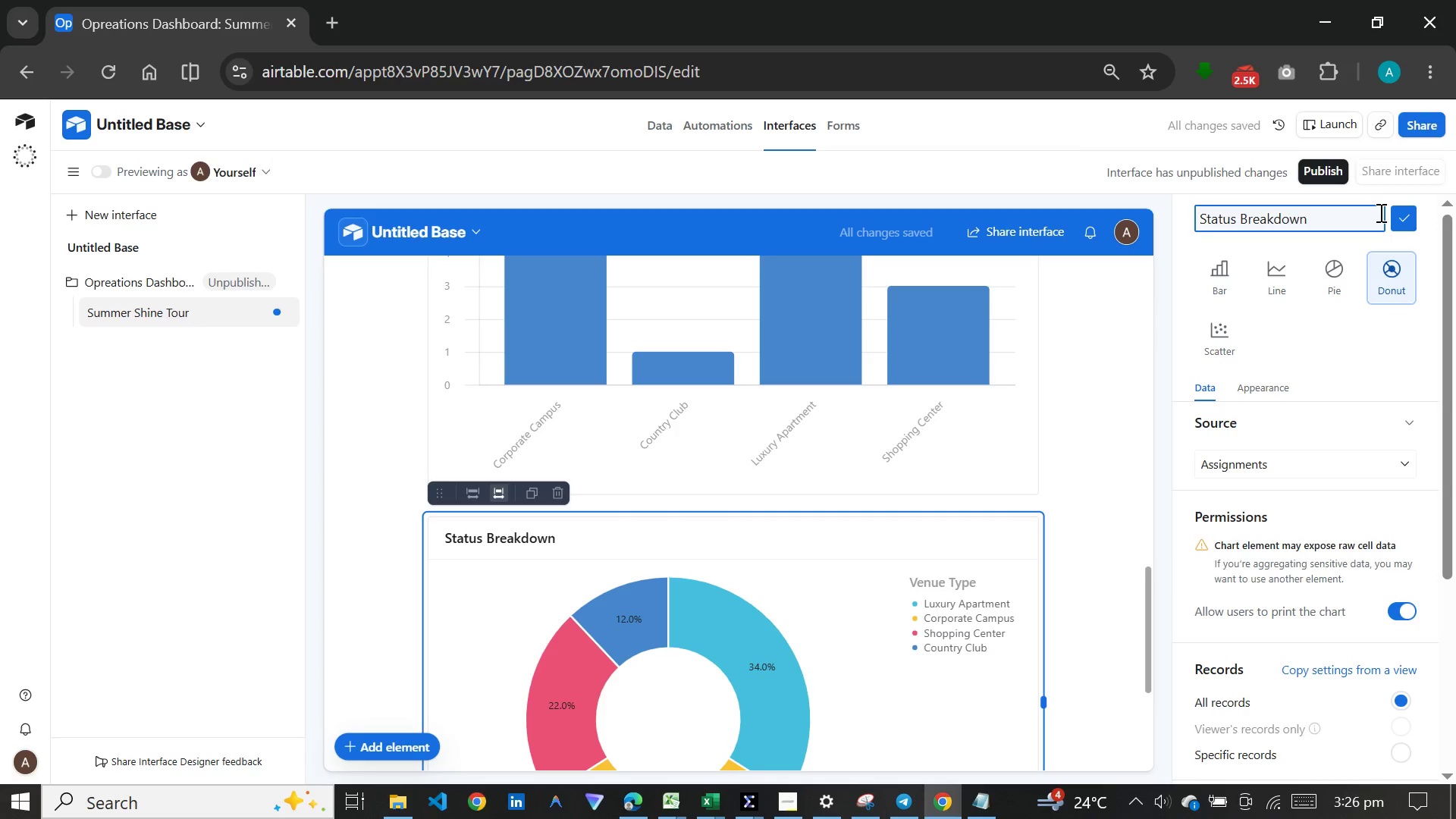 
scroll: coordinate [1351, 582], scroll_direction: down, amount: 4.0
 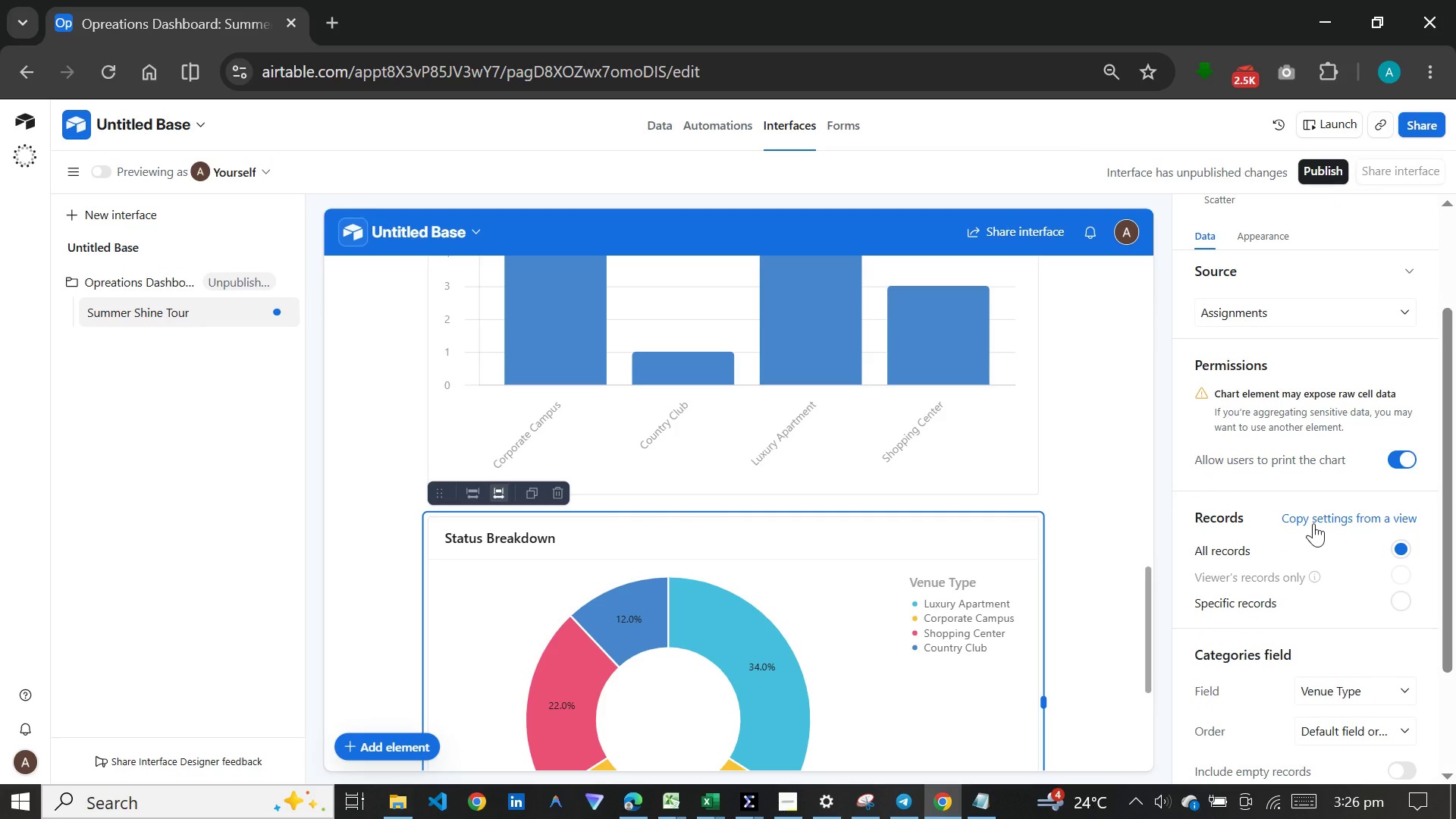 
wait(6.87)
 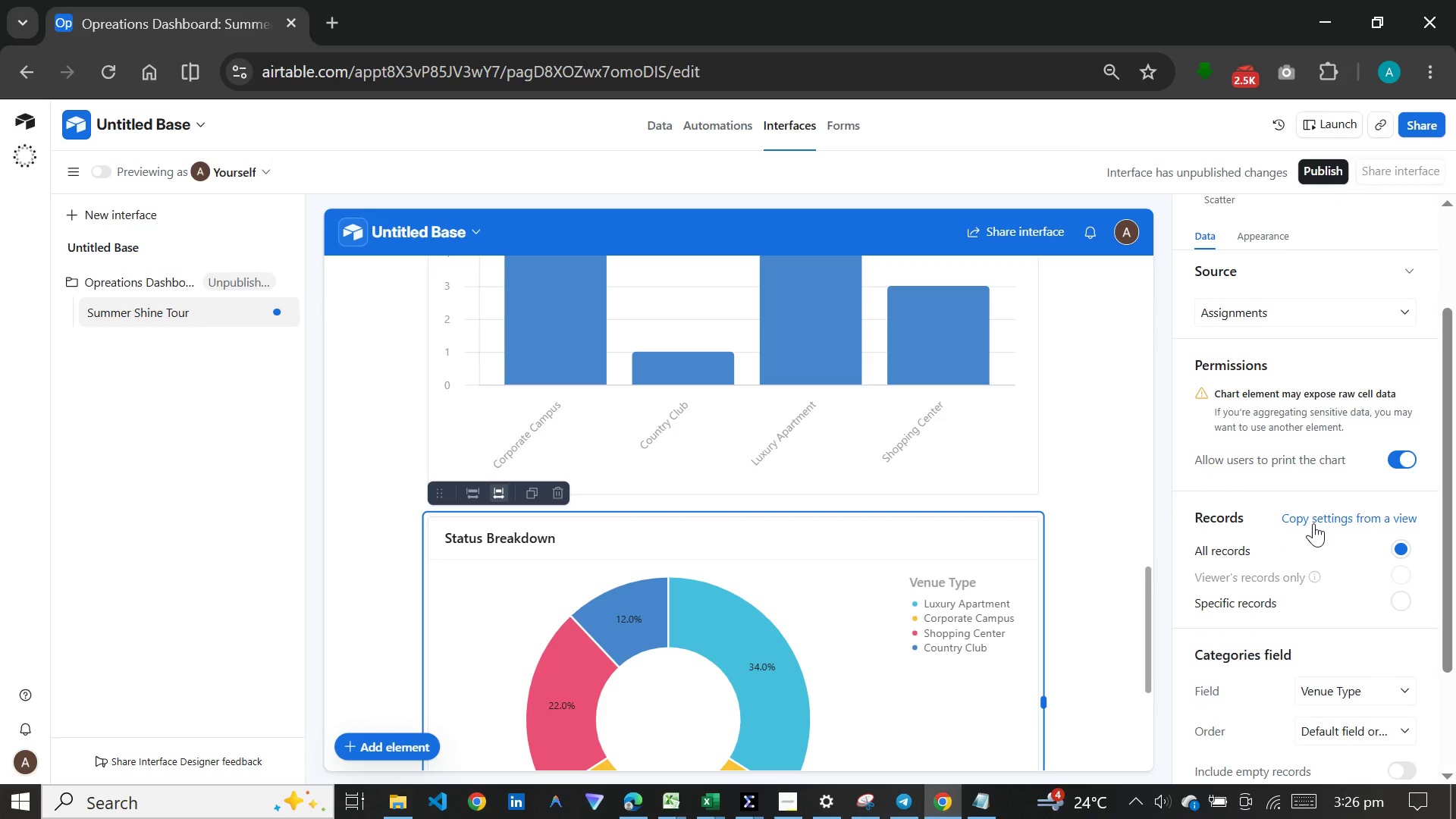 
scroll: coordinate [1306, 530], scroll_direction: down, amount: 2.0
 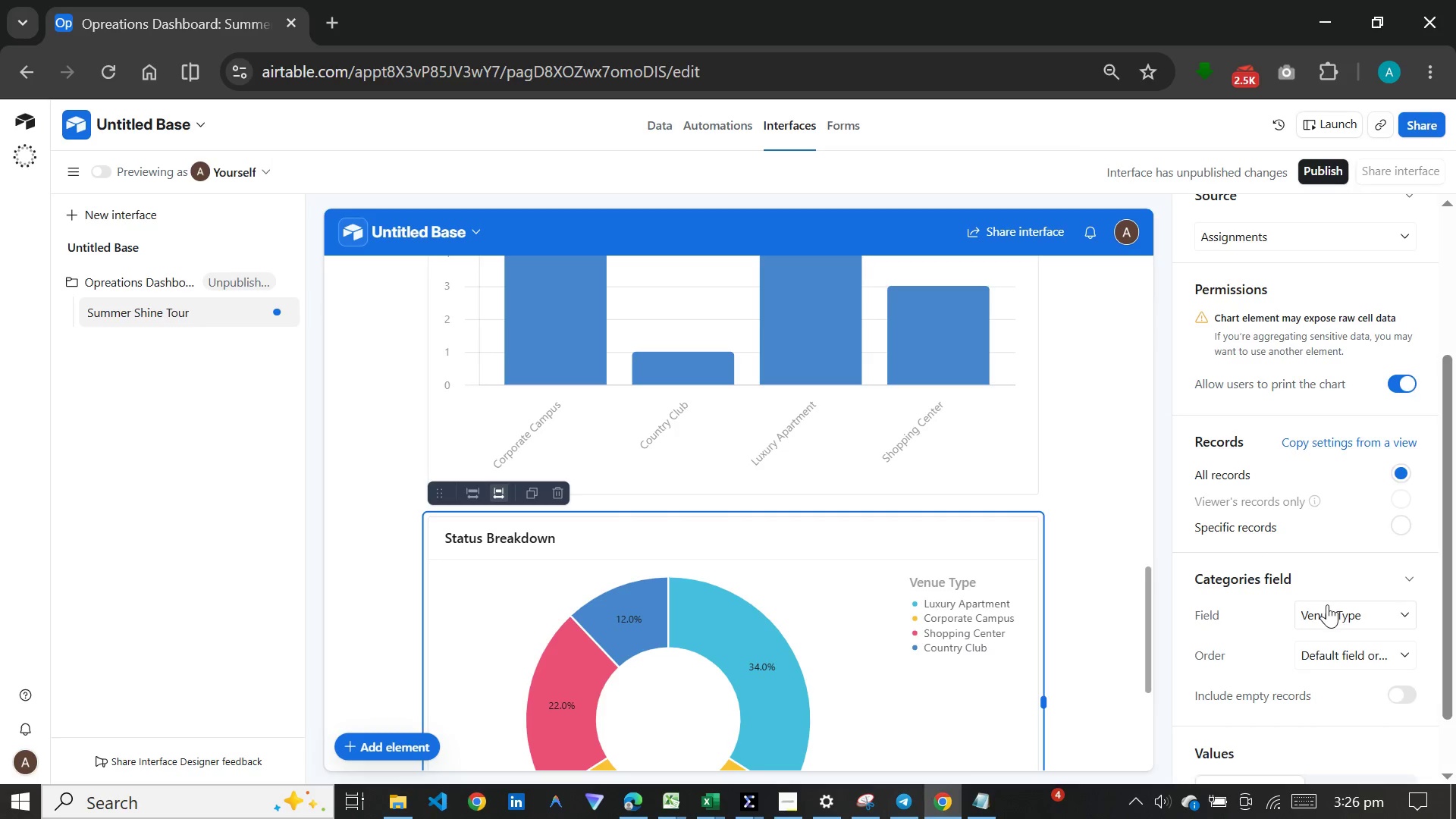 
wait(5.02)
 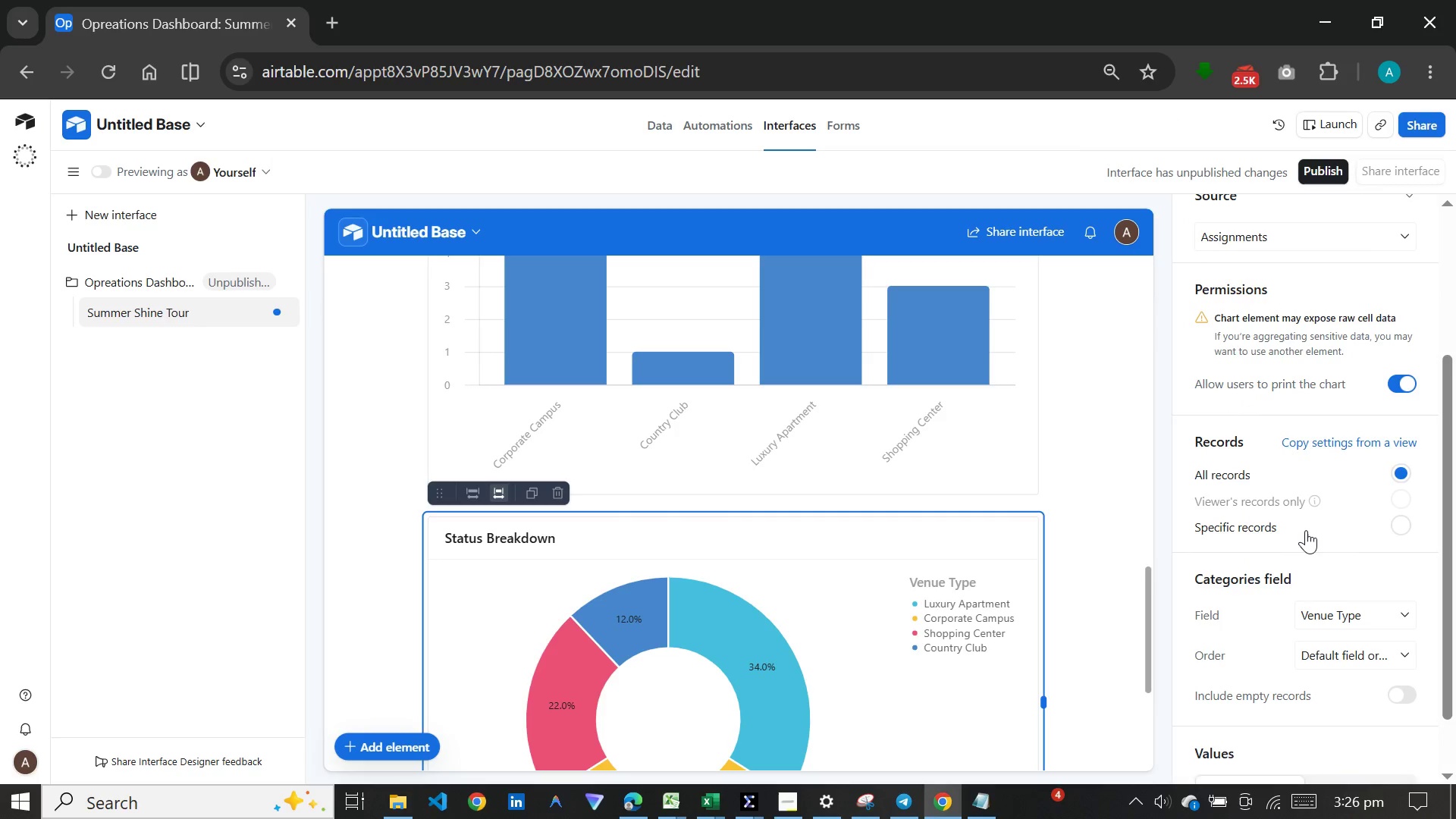 
scroll: coordinate [1277, 472], scroll_direction: down, amount: 7.0
 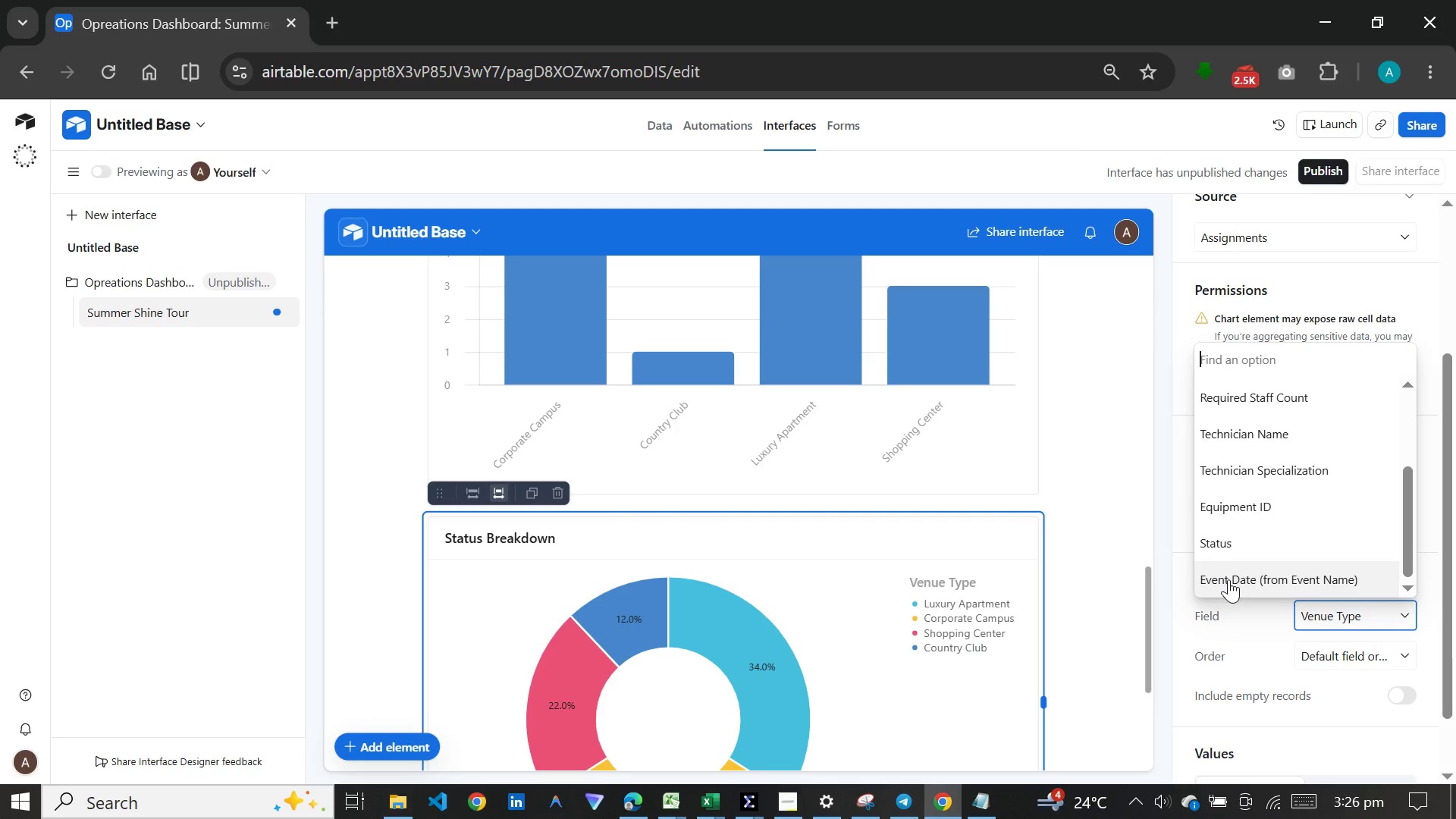 
left_click([1232, 542])
 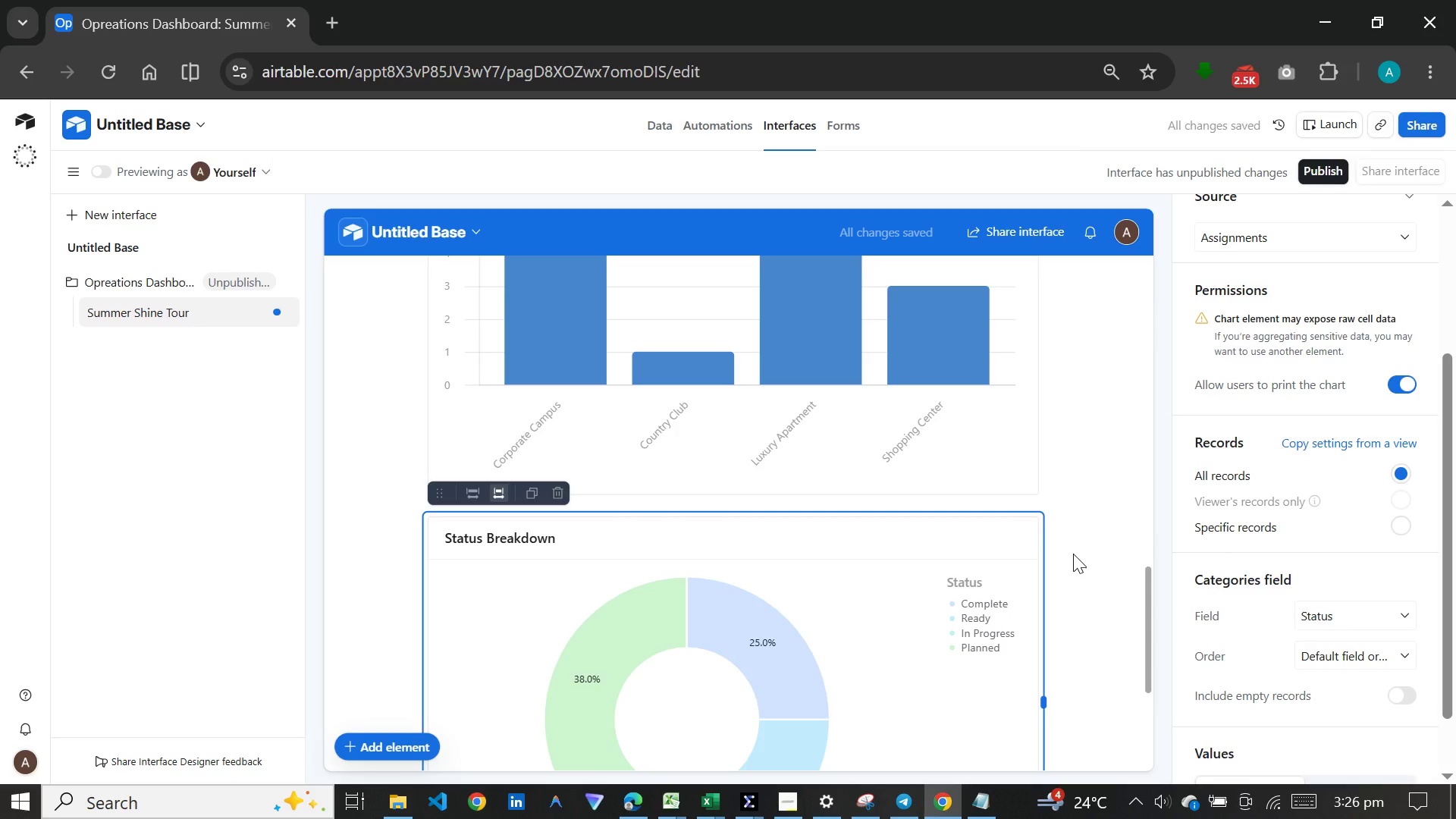 
scroll: coordinate [1098, 591], scroll_direction: down, amount: 13.0
 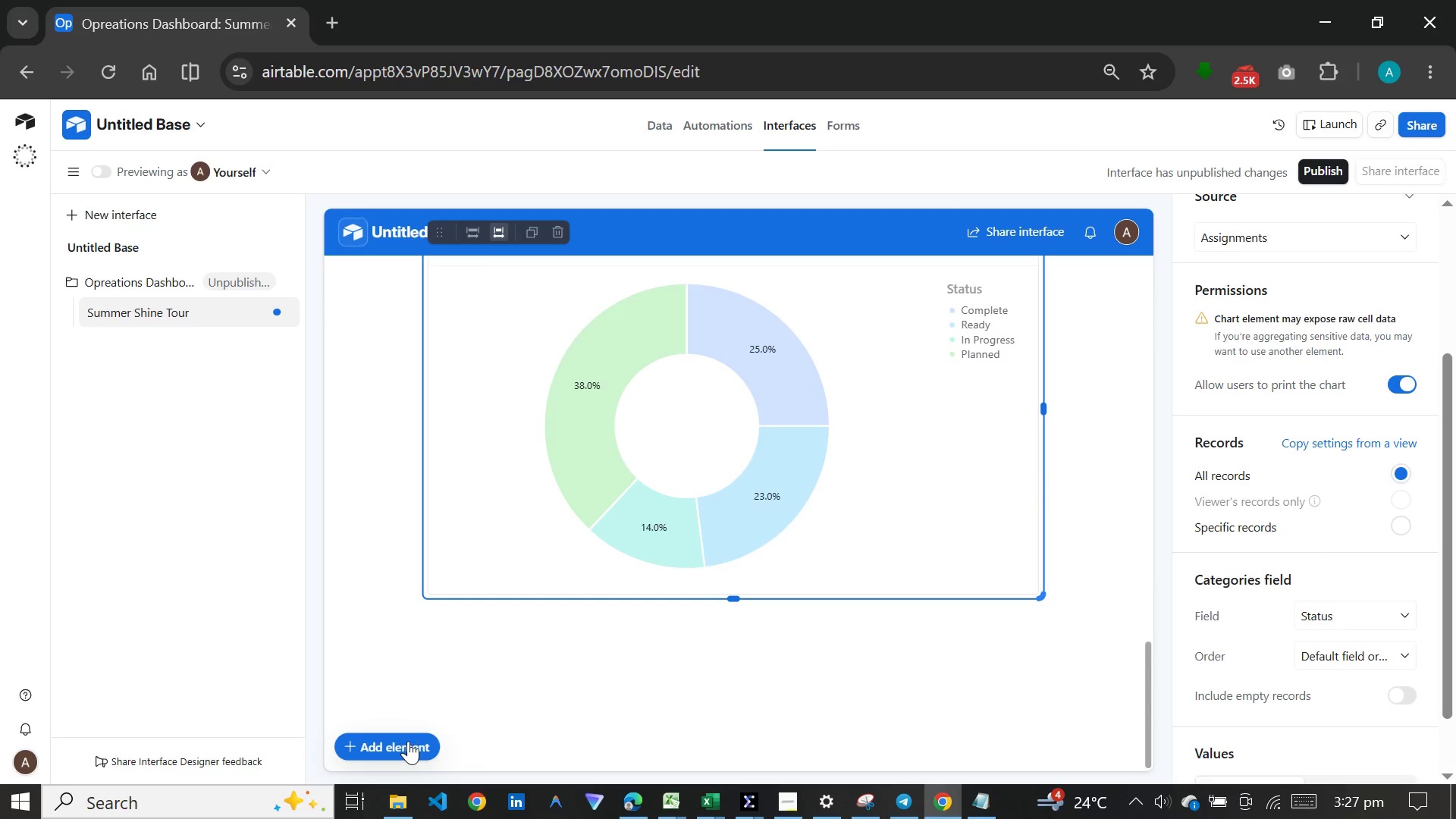 
left_click([408, 741])
 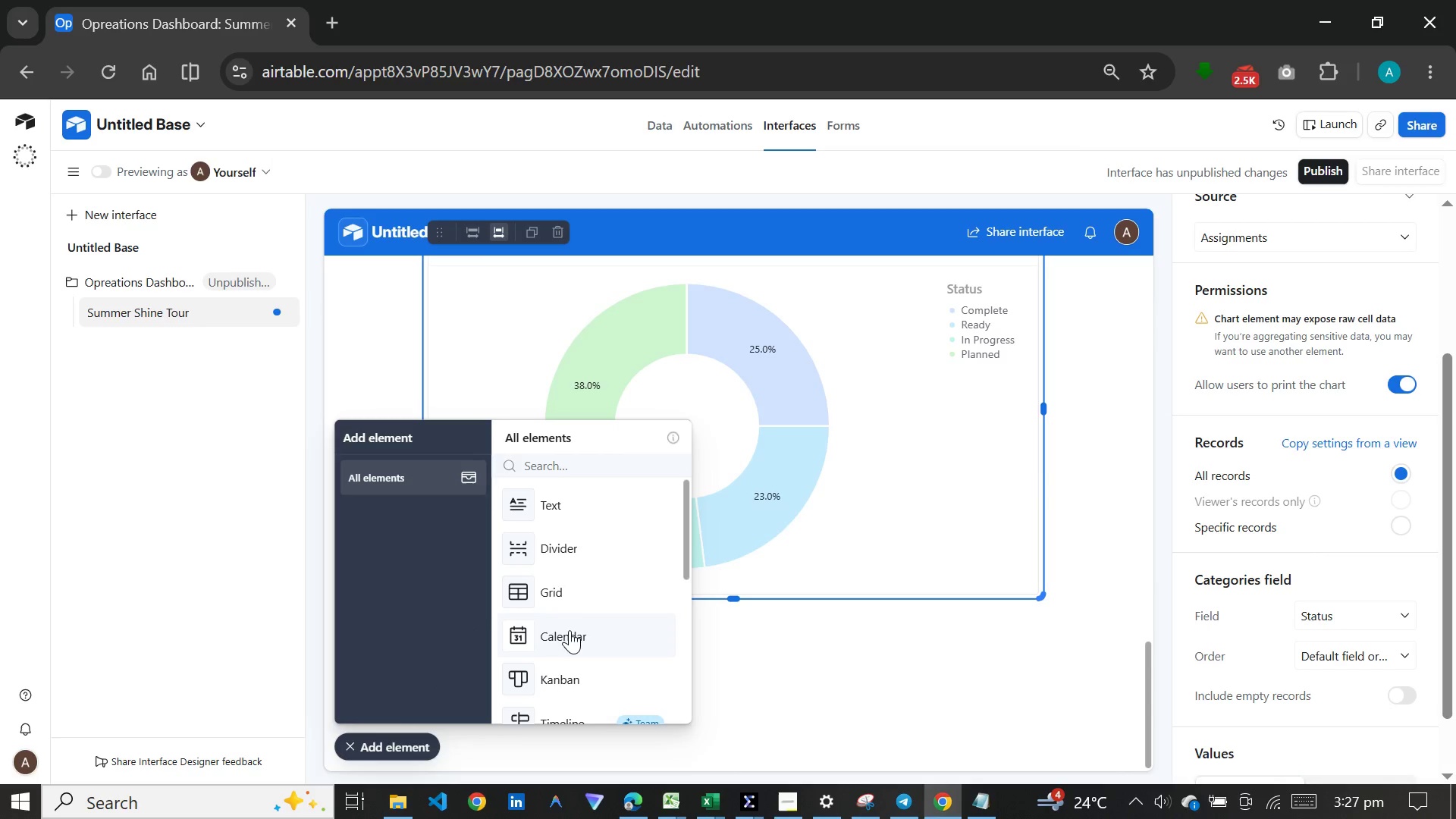 
left_click([570, 630])
 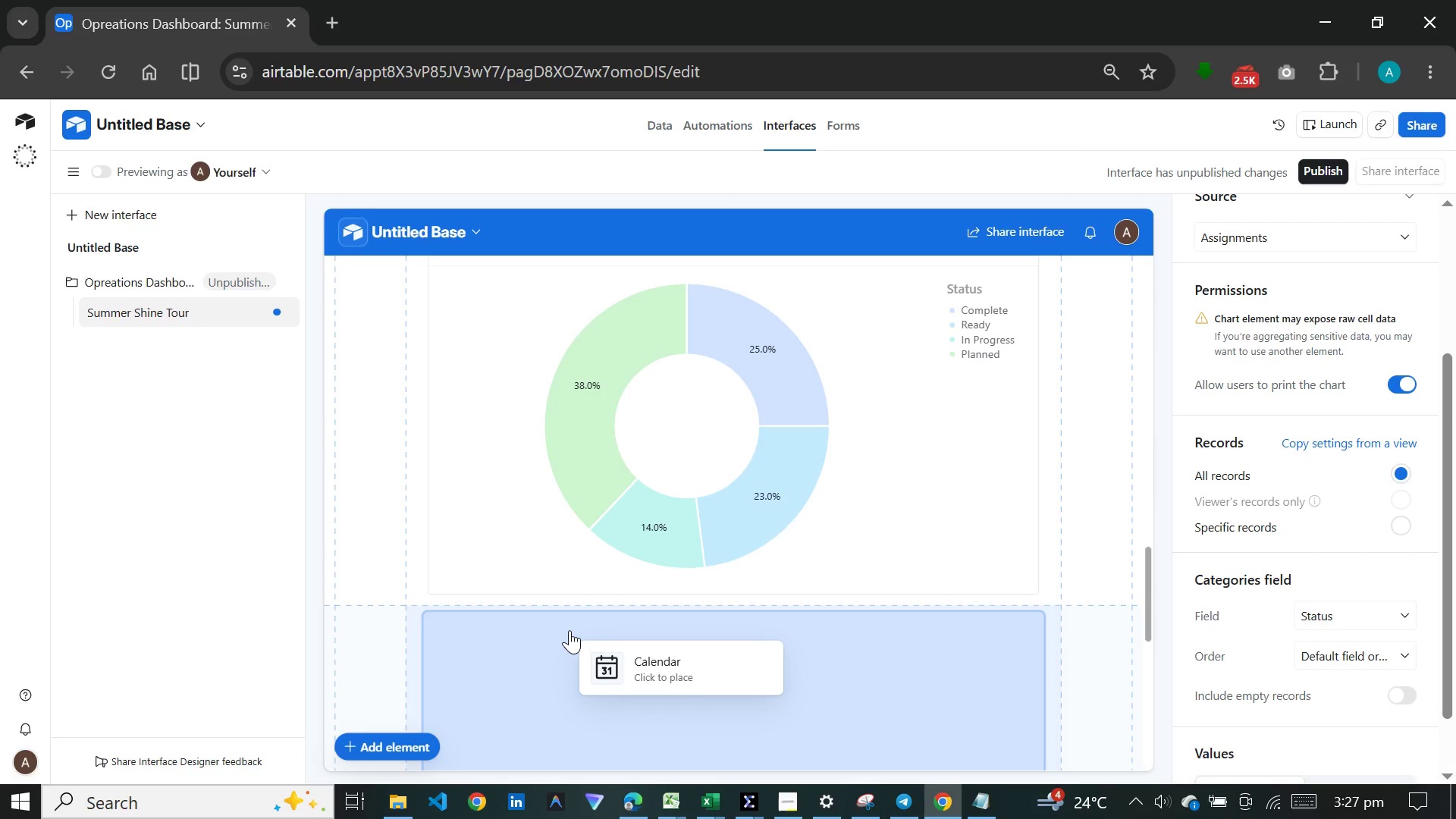 
left_click([570, 630])
 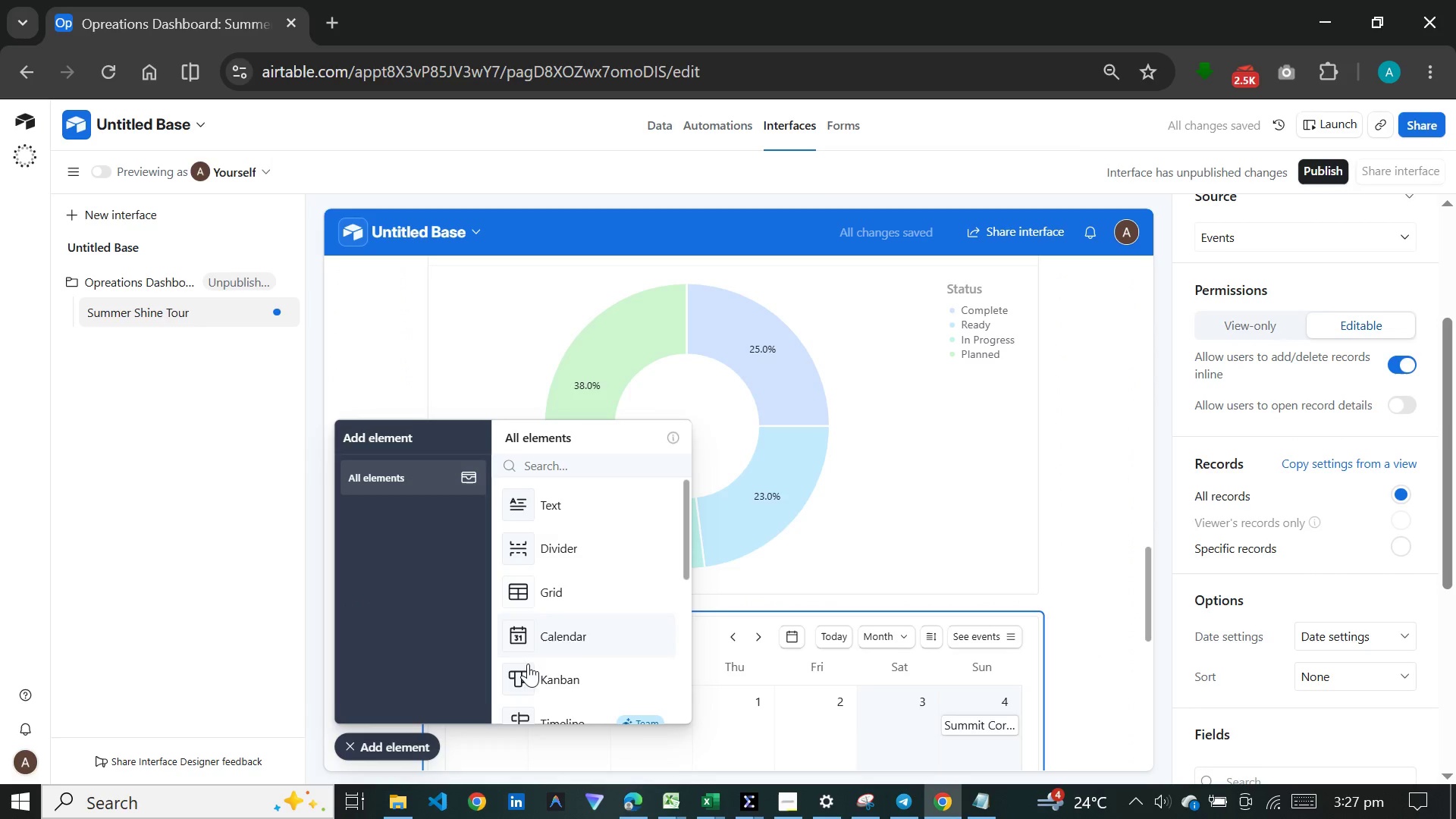 
left_click([419, 742])
 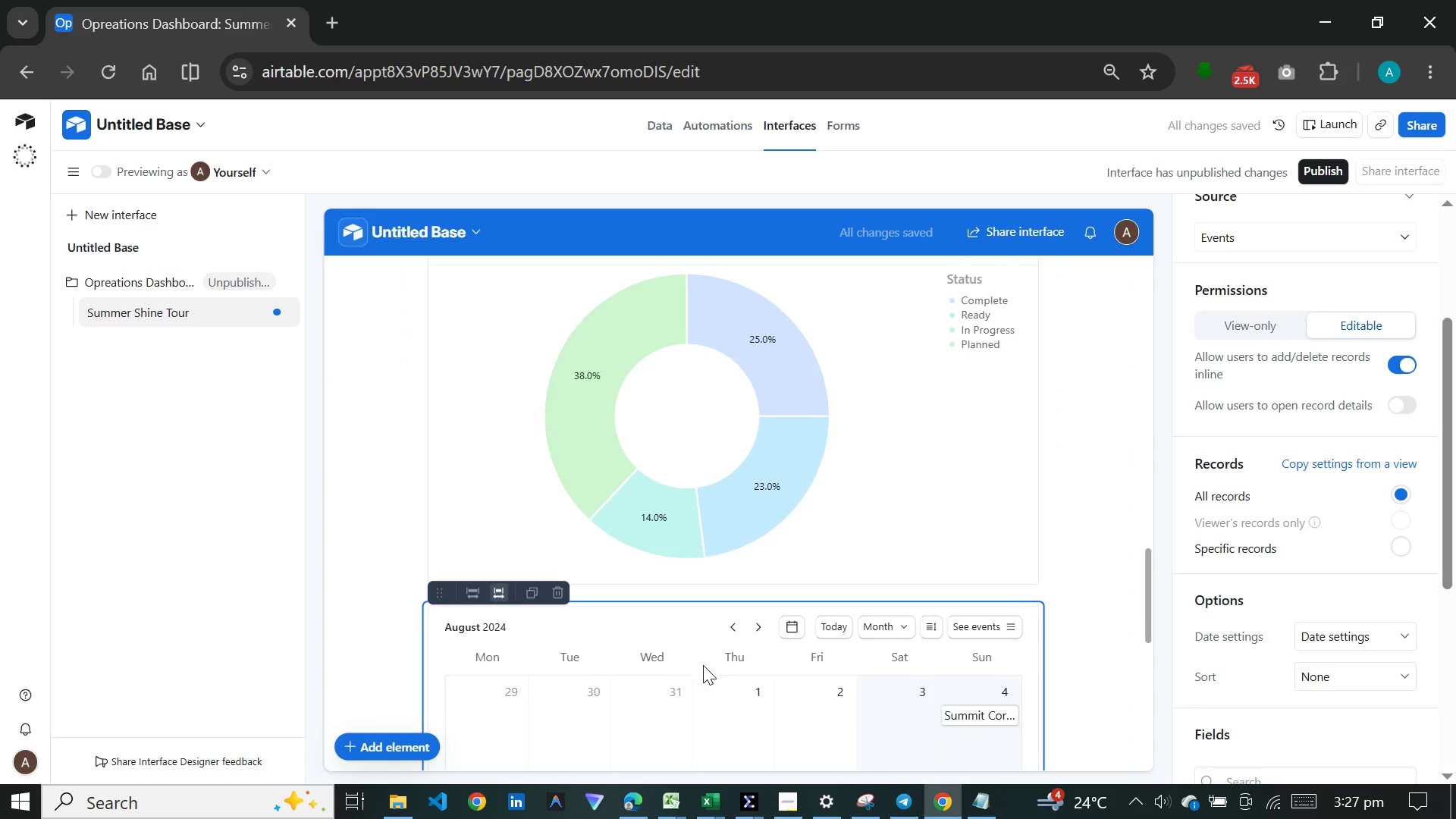 
scroll: coordinate [703, 667], scroll_direction: down, amount: 8.0
 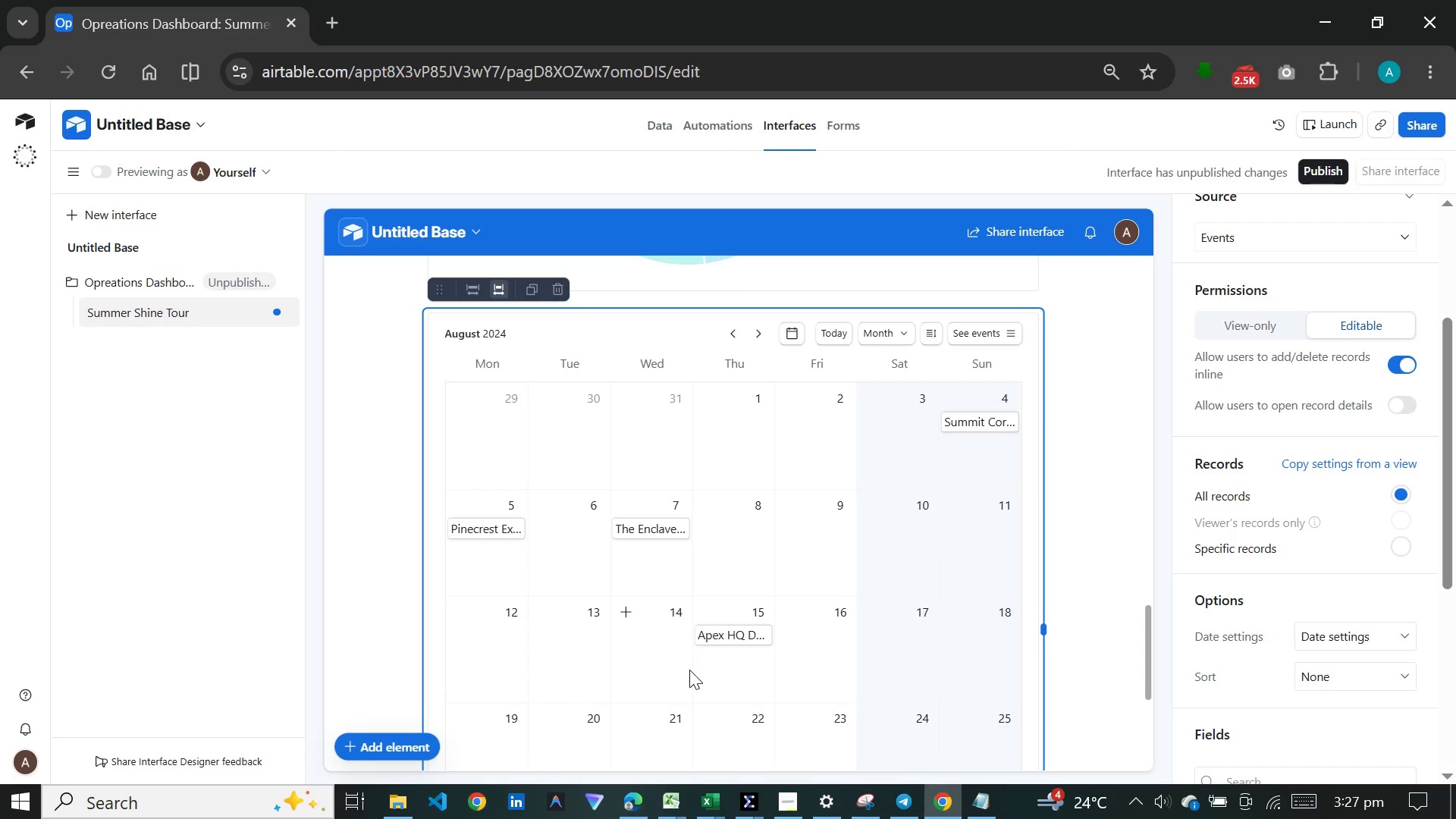 
wait(7.1)
 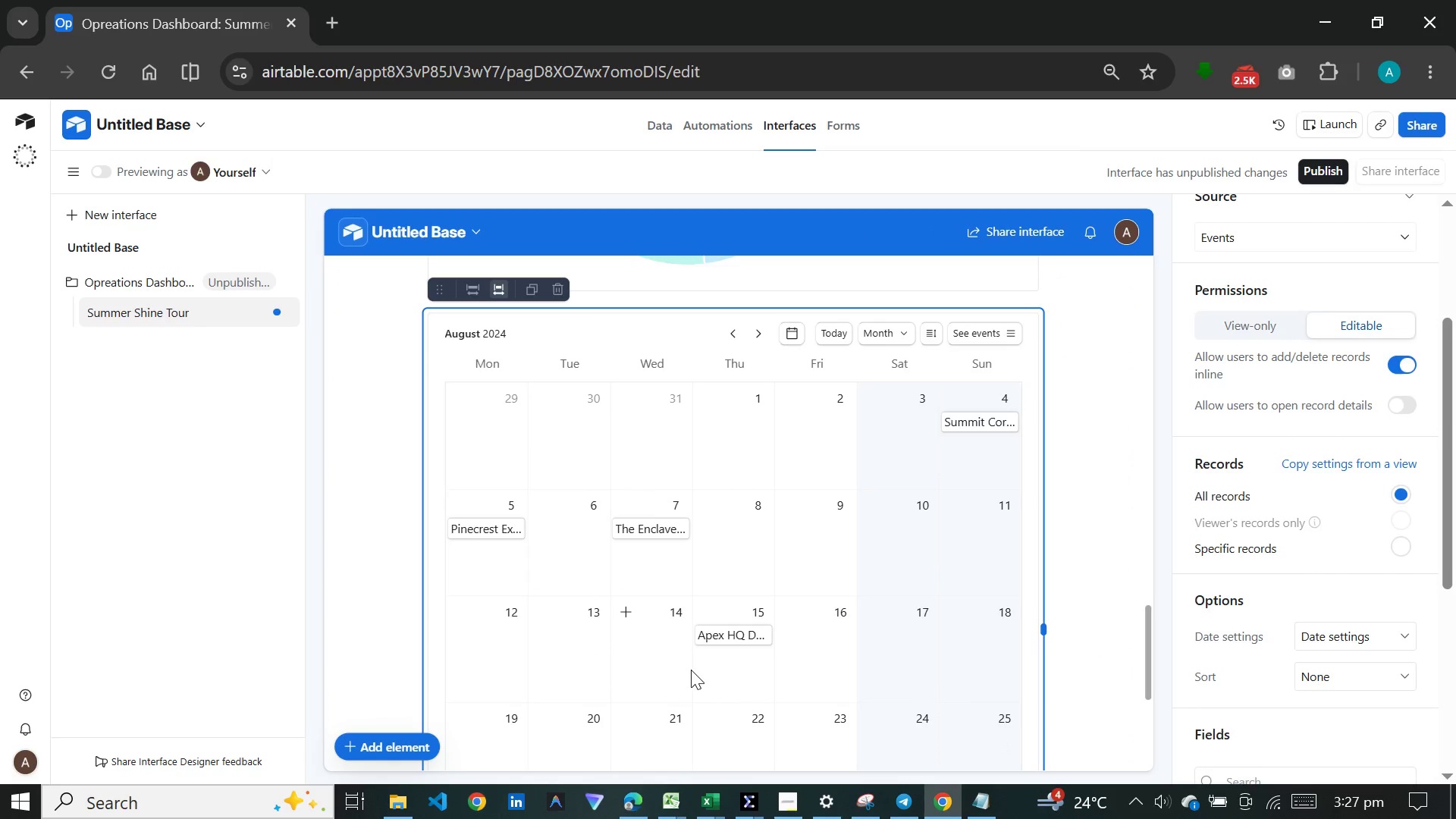 
scroll: coordinate [1251, 451], scroll_direction: up, amount: 18.0
 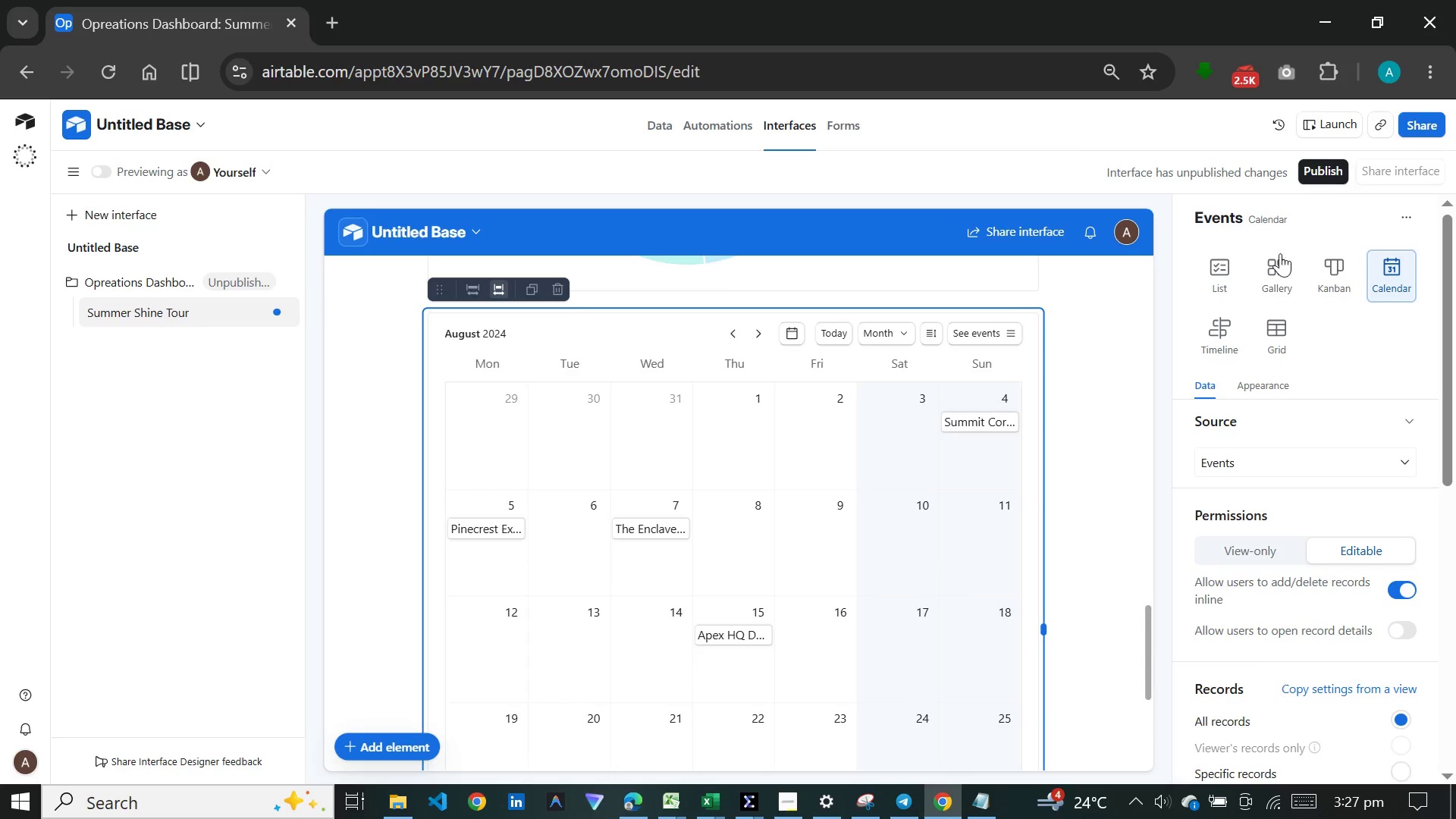 
wait(13.01)
 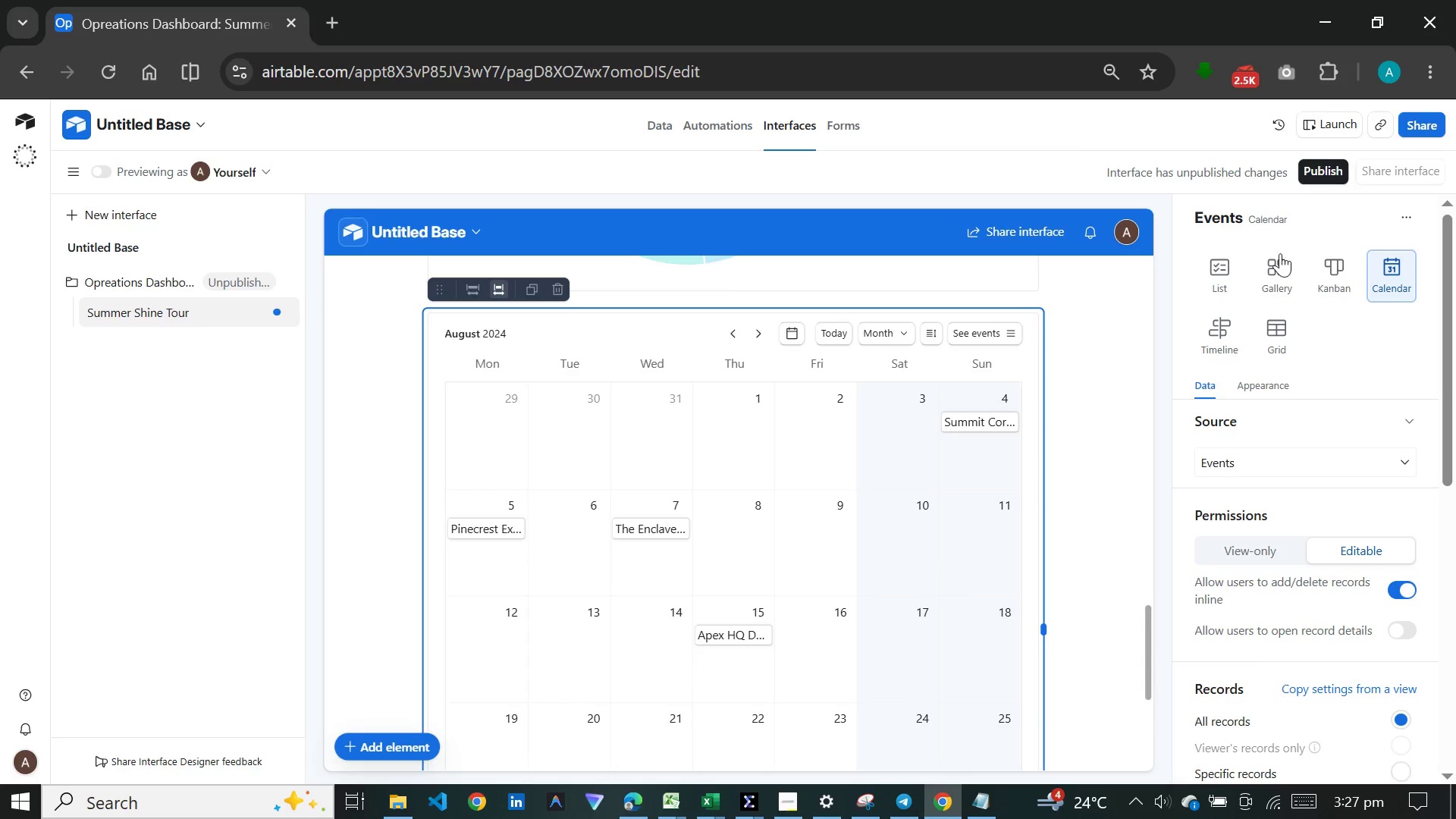 
left_click([1306, 207])
 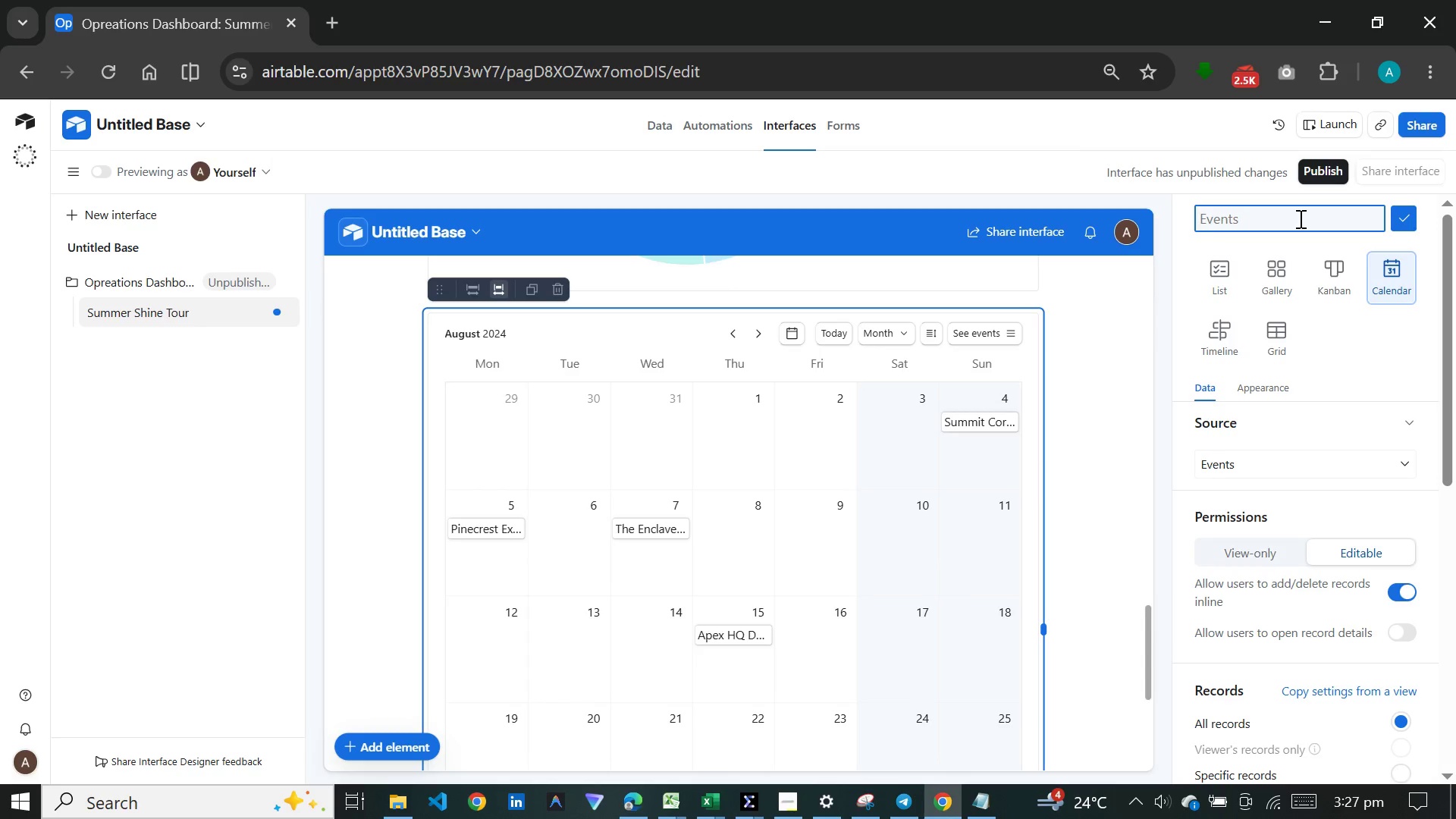 
wait(6.38)
 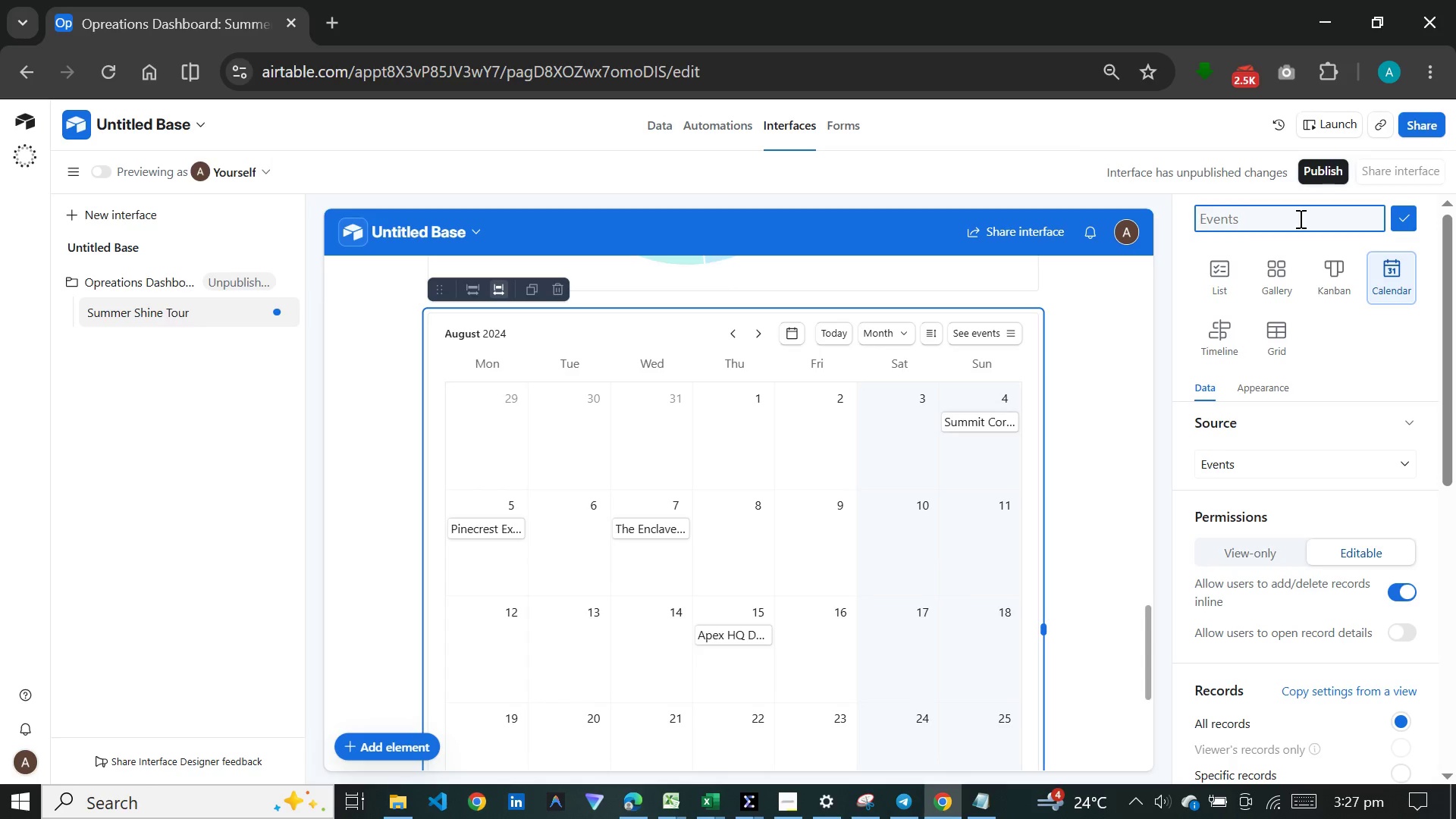 
left_click([1254, 461])
 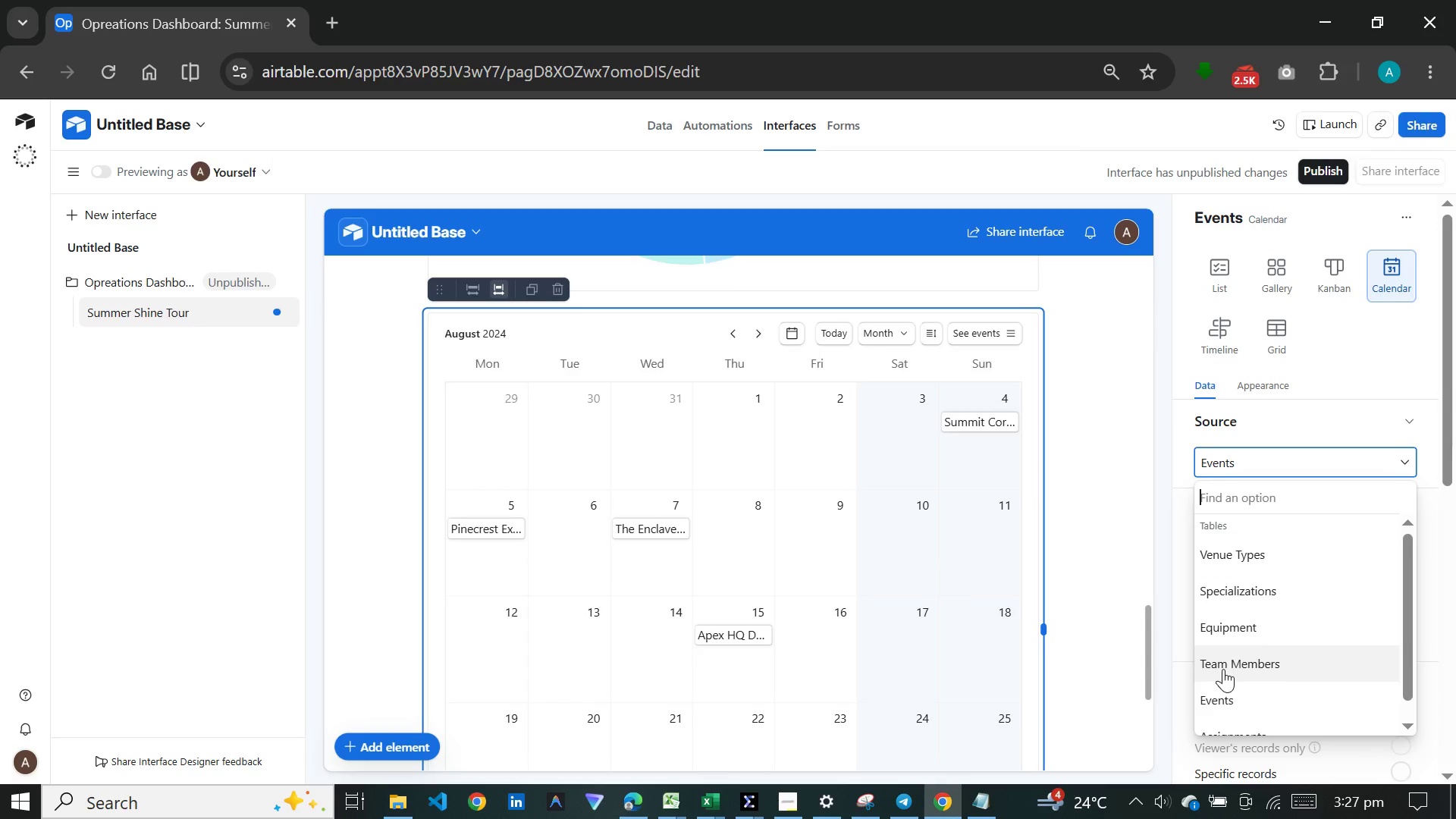 
scroll: coordinate [1222, 662], scroll_direction: down, amount: 2.0
 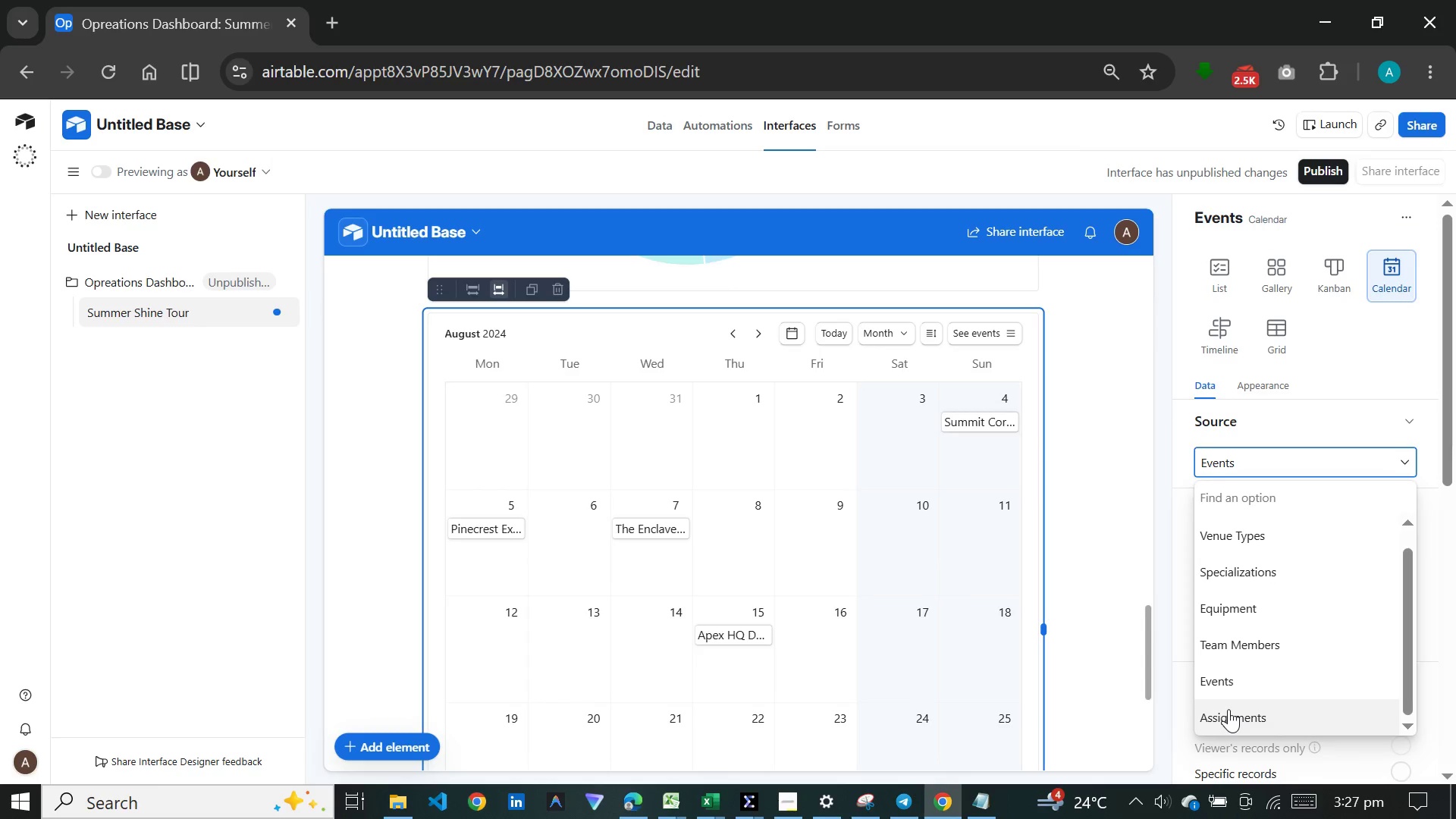 
left_click([1228, 709])
 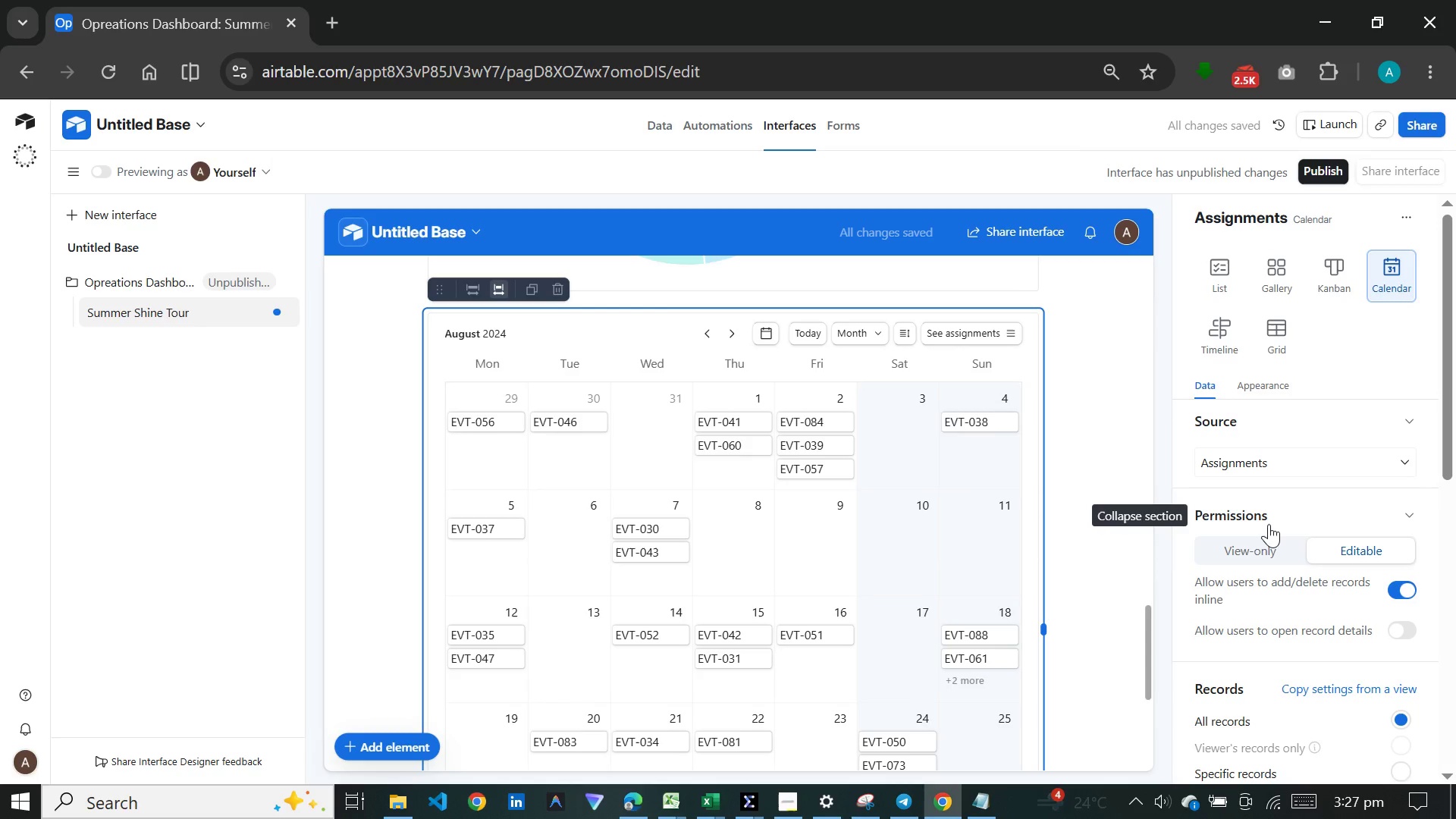 
scroll: coordinate [1269, 522], scroll_direction: down, amount: 4.0
 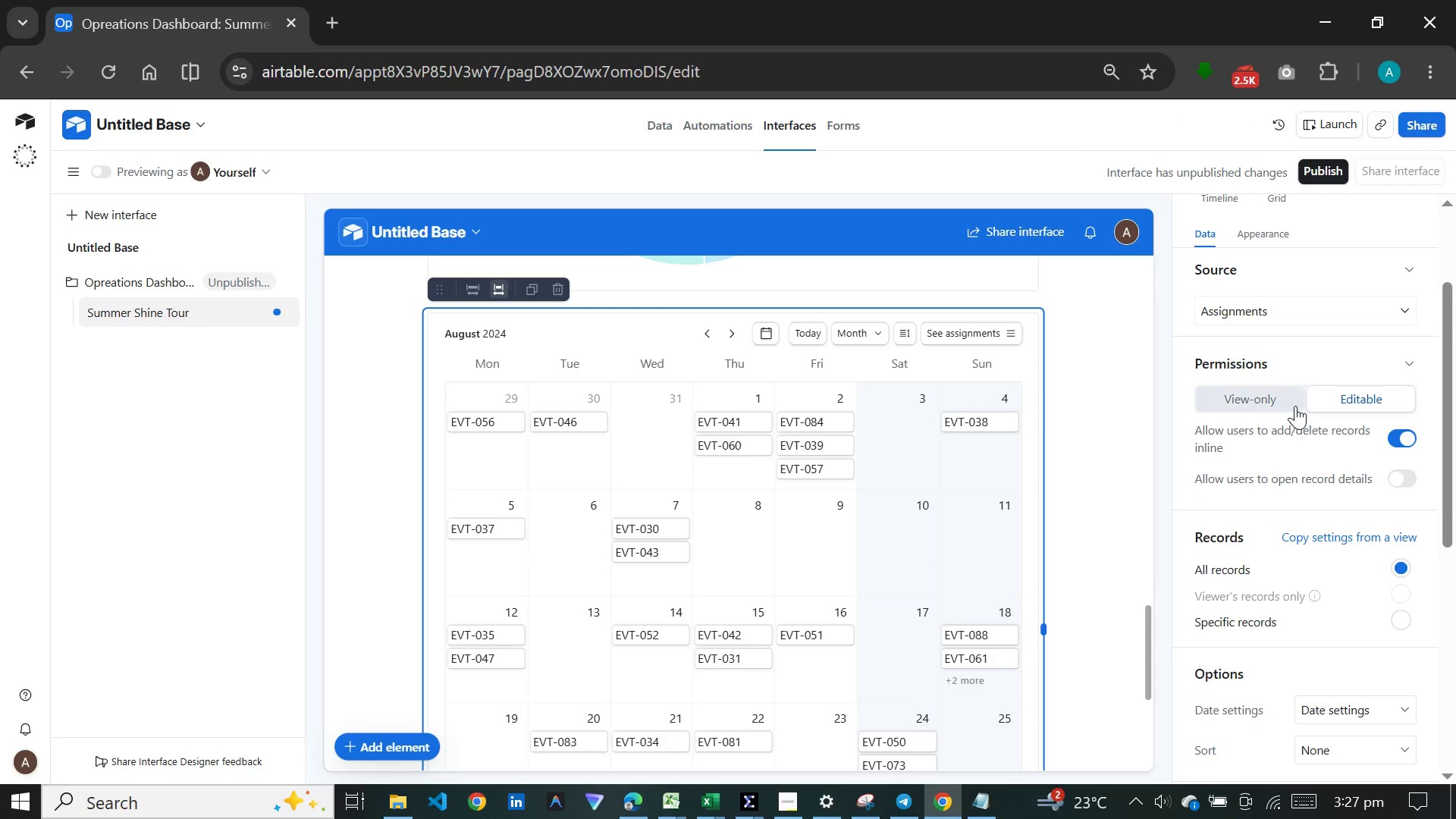 
wait(5.75)
 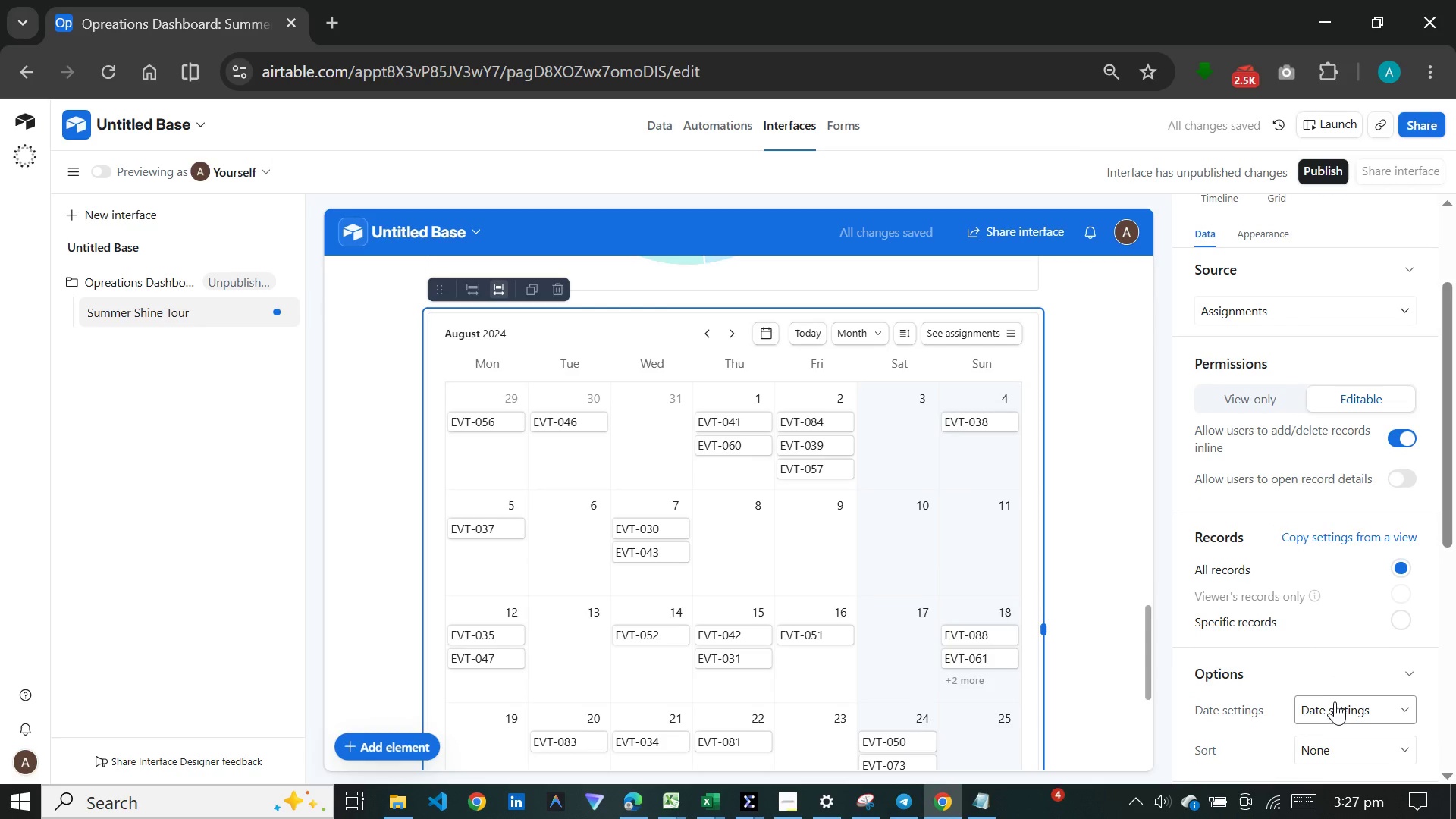 
scroll: coordinate [1306, 582], scroll_direction: down, amount: 8.0
 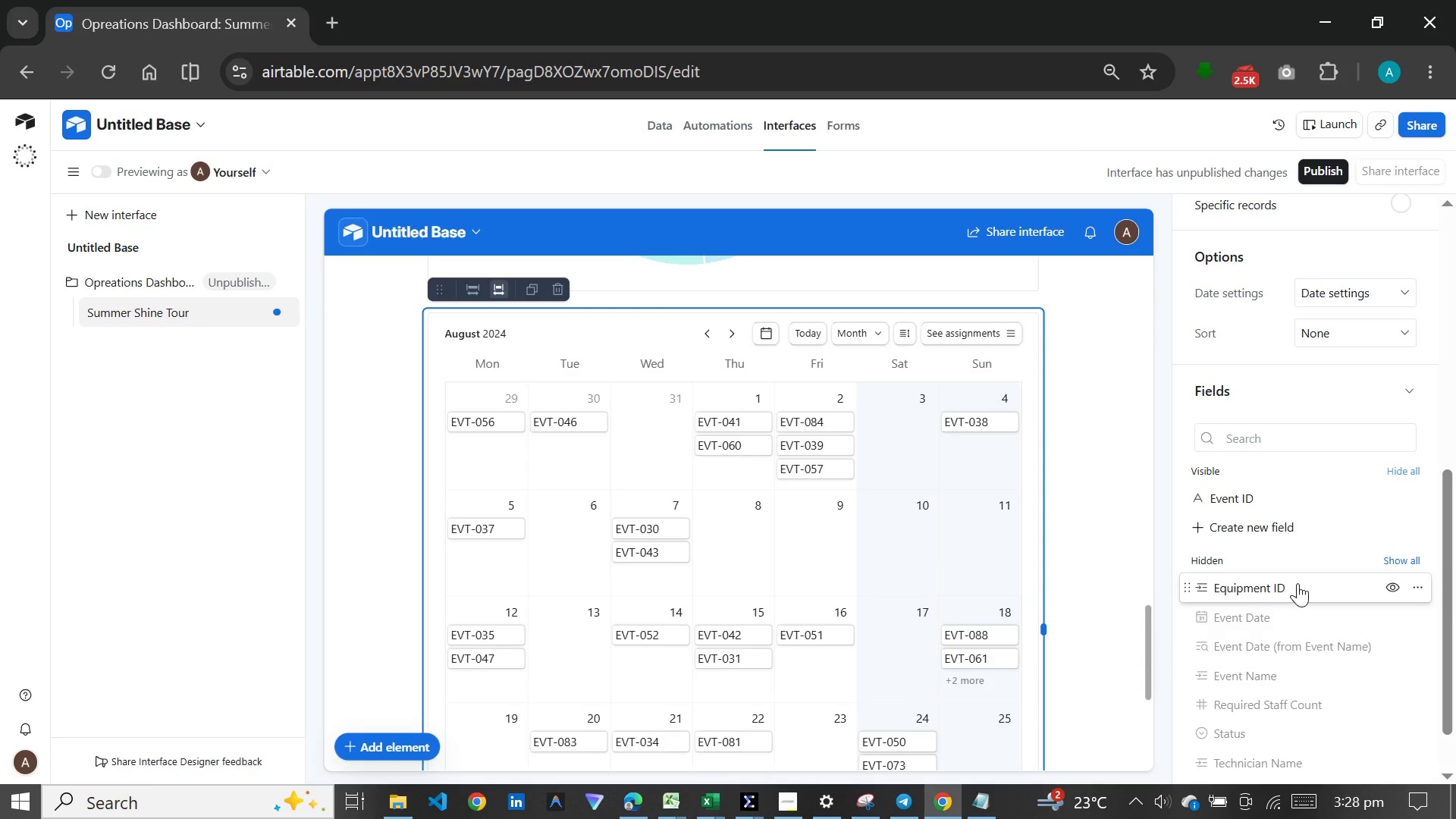 
wait(13.58)
 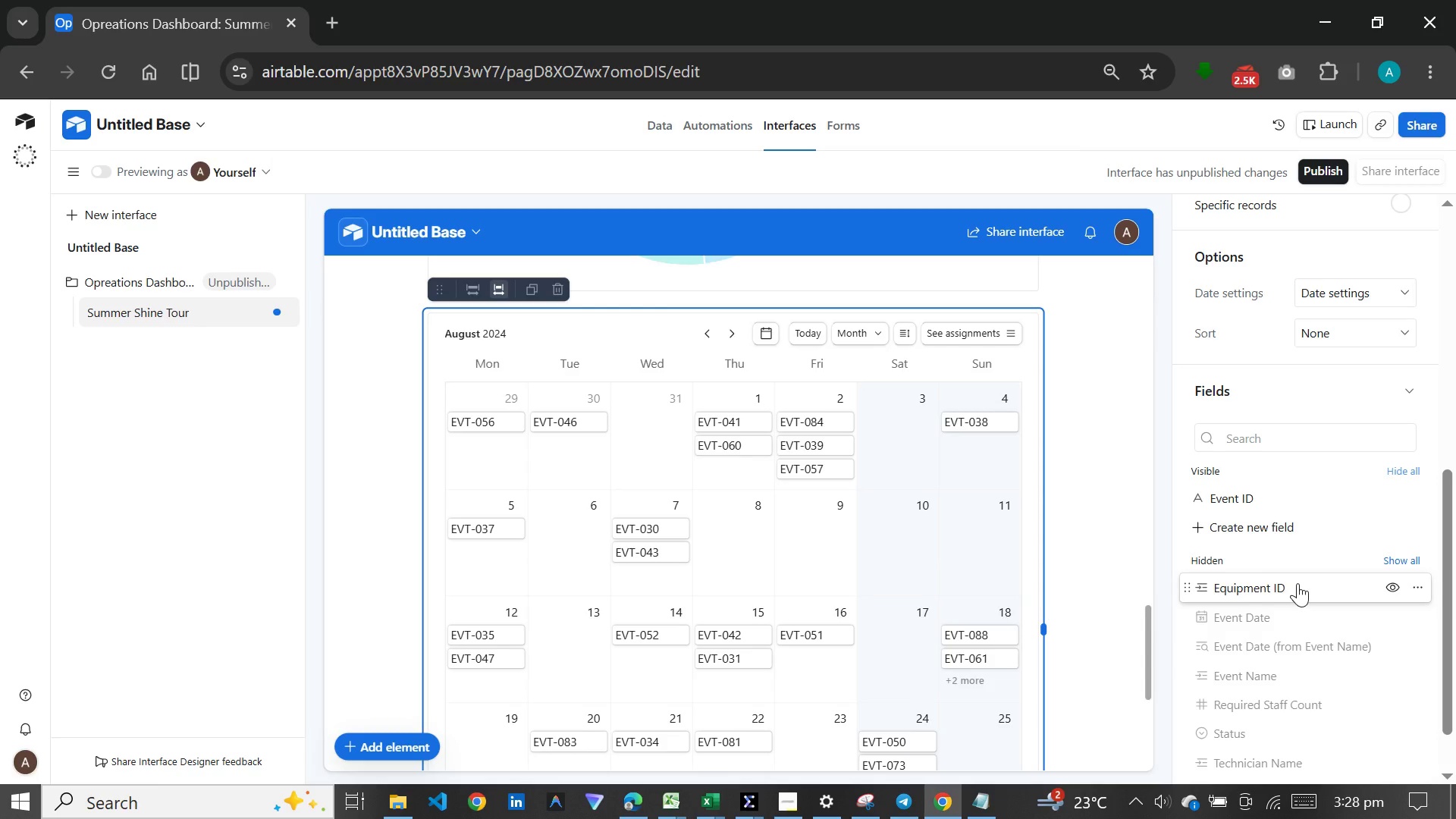 
scroll: coordinate [1294, 601], scroll_direction: down, amount: 5.0
 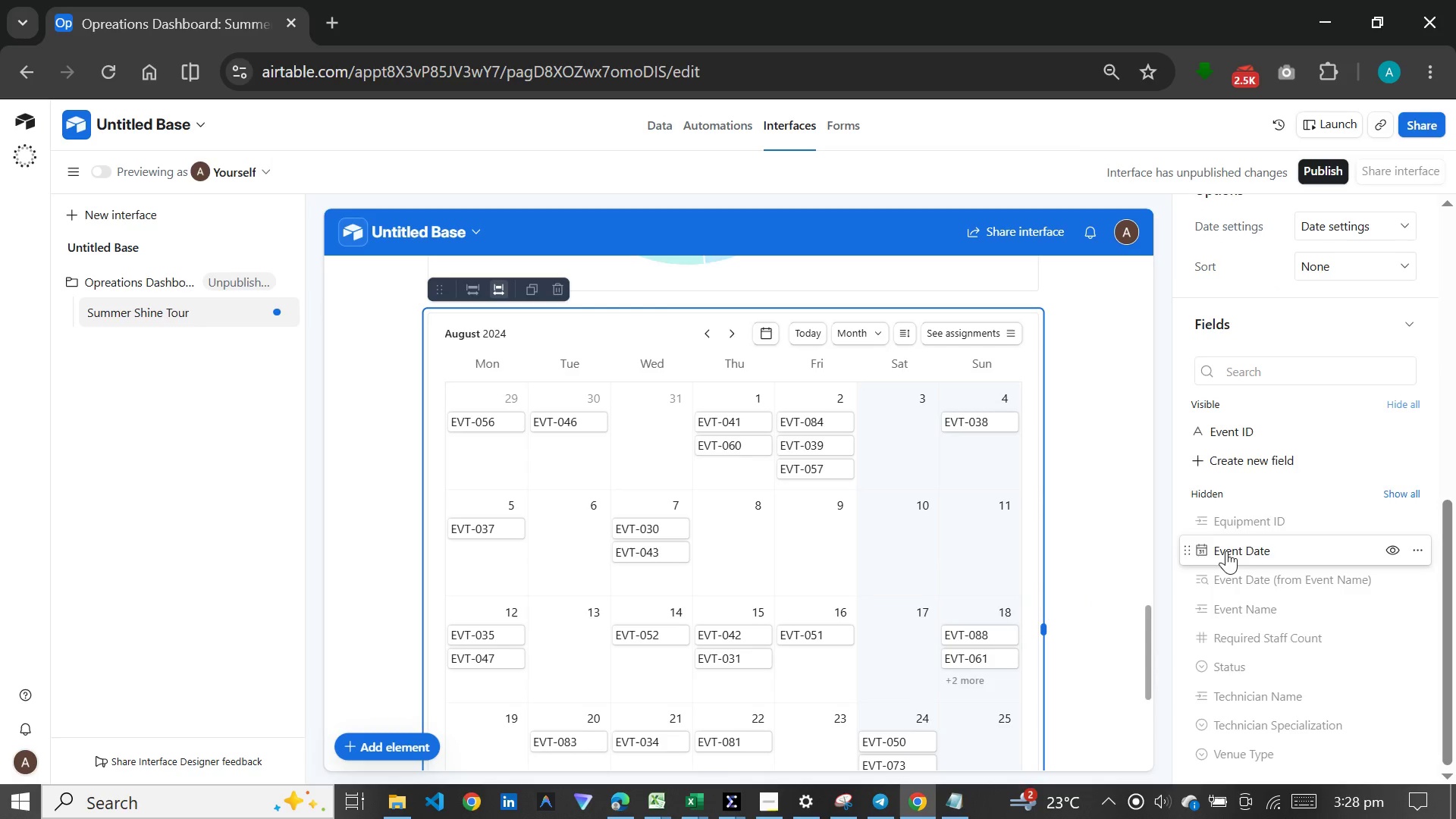 
scroll: coordinate [1269, 204], scroll_direction: up, amount: 19.0
 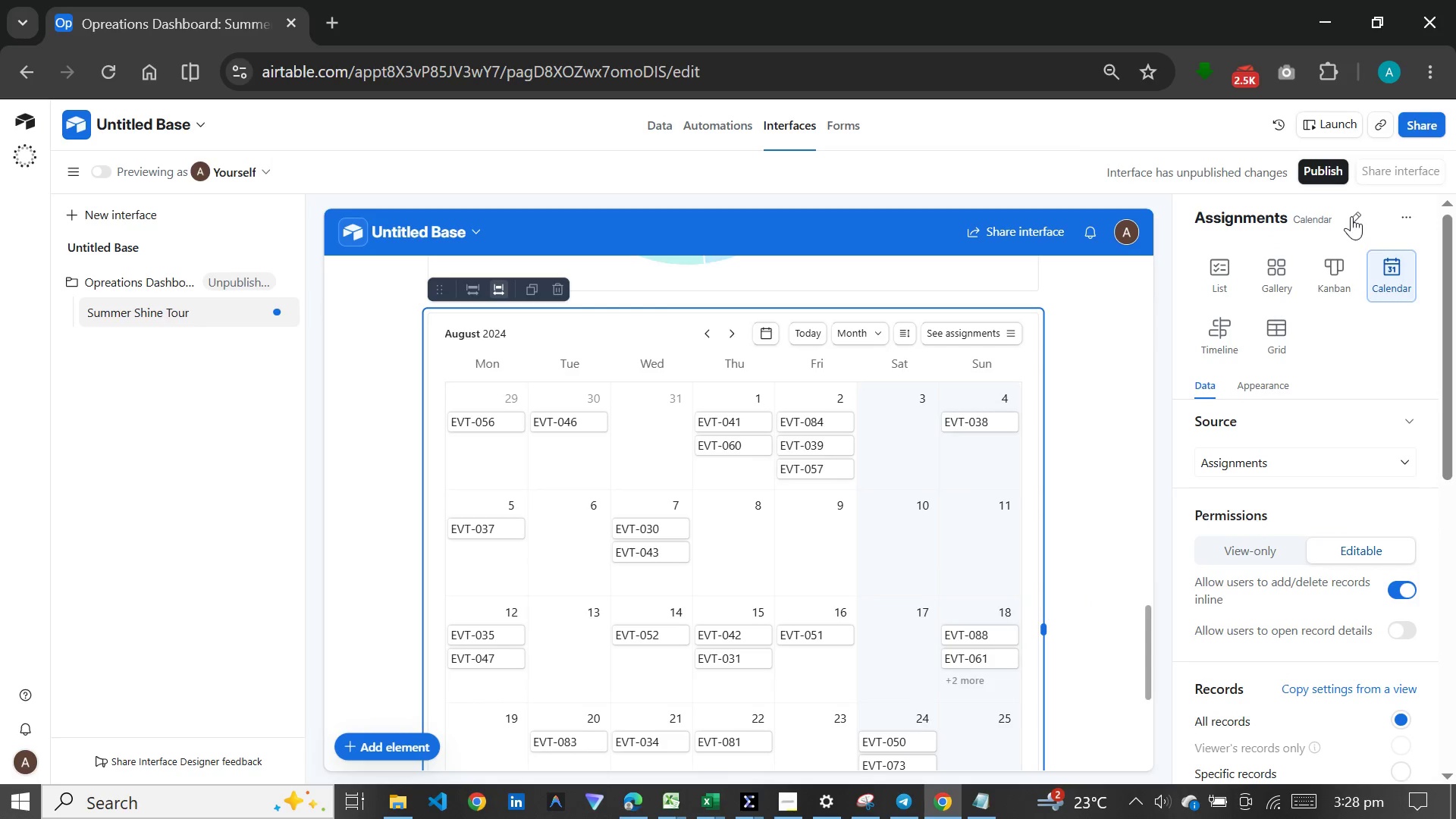 
left_click([1351, 216])
 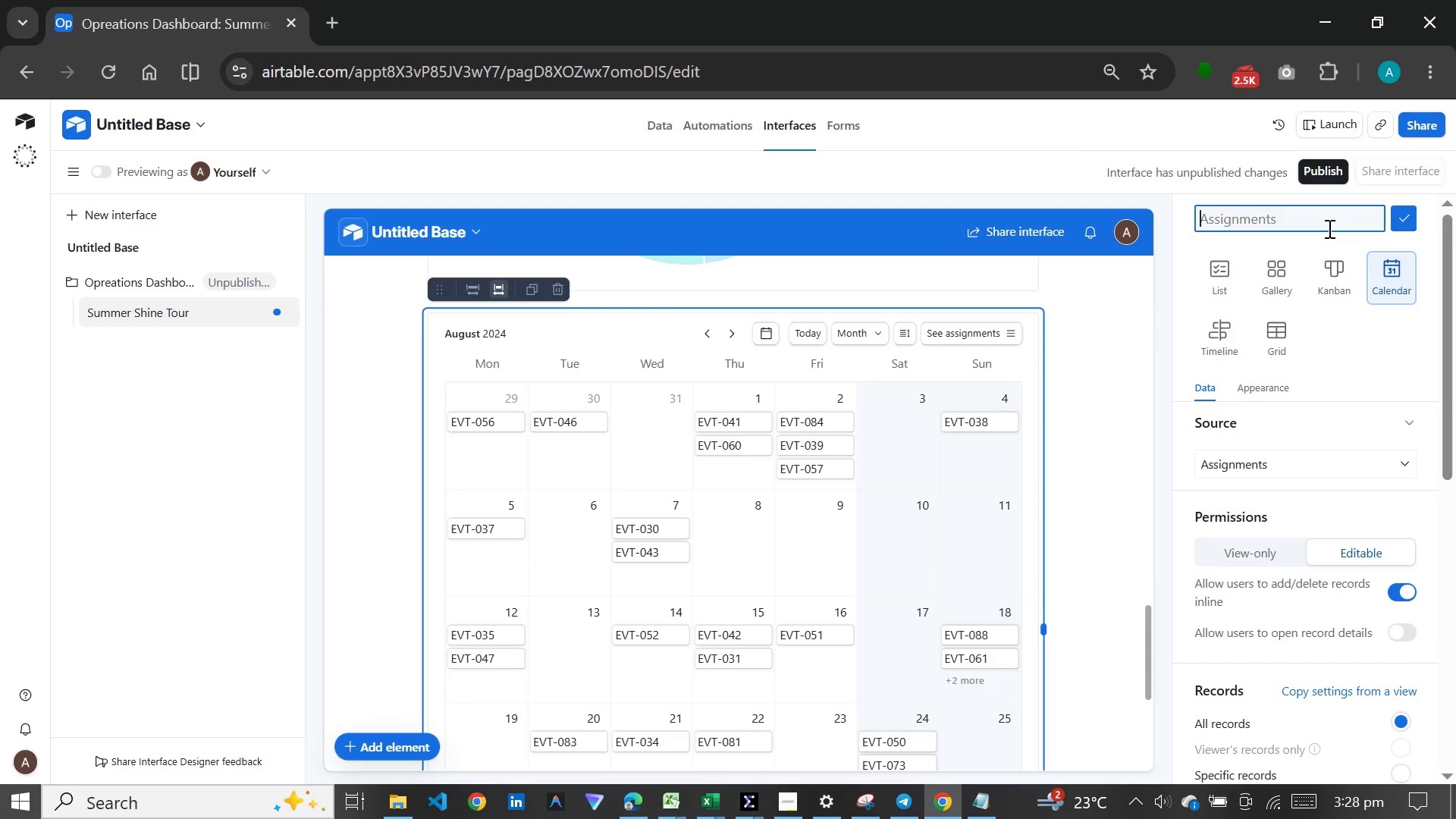 
type(Event Schedule)
 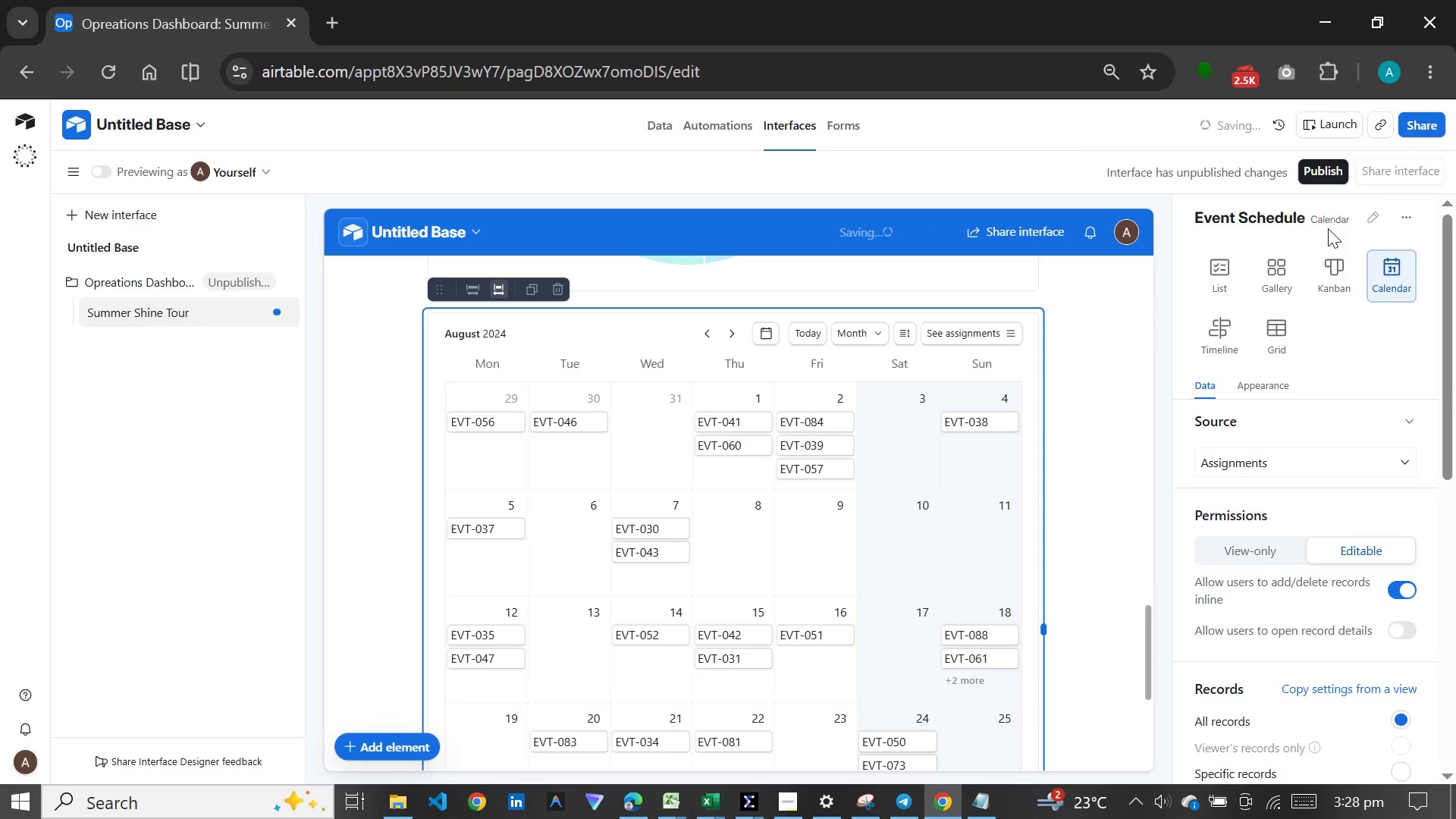 
 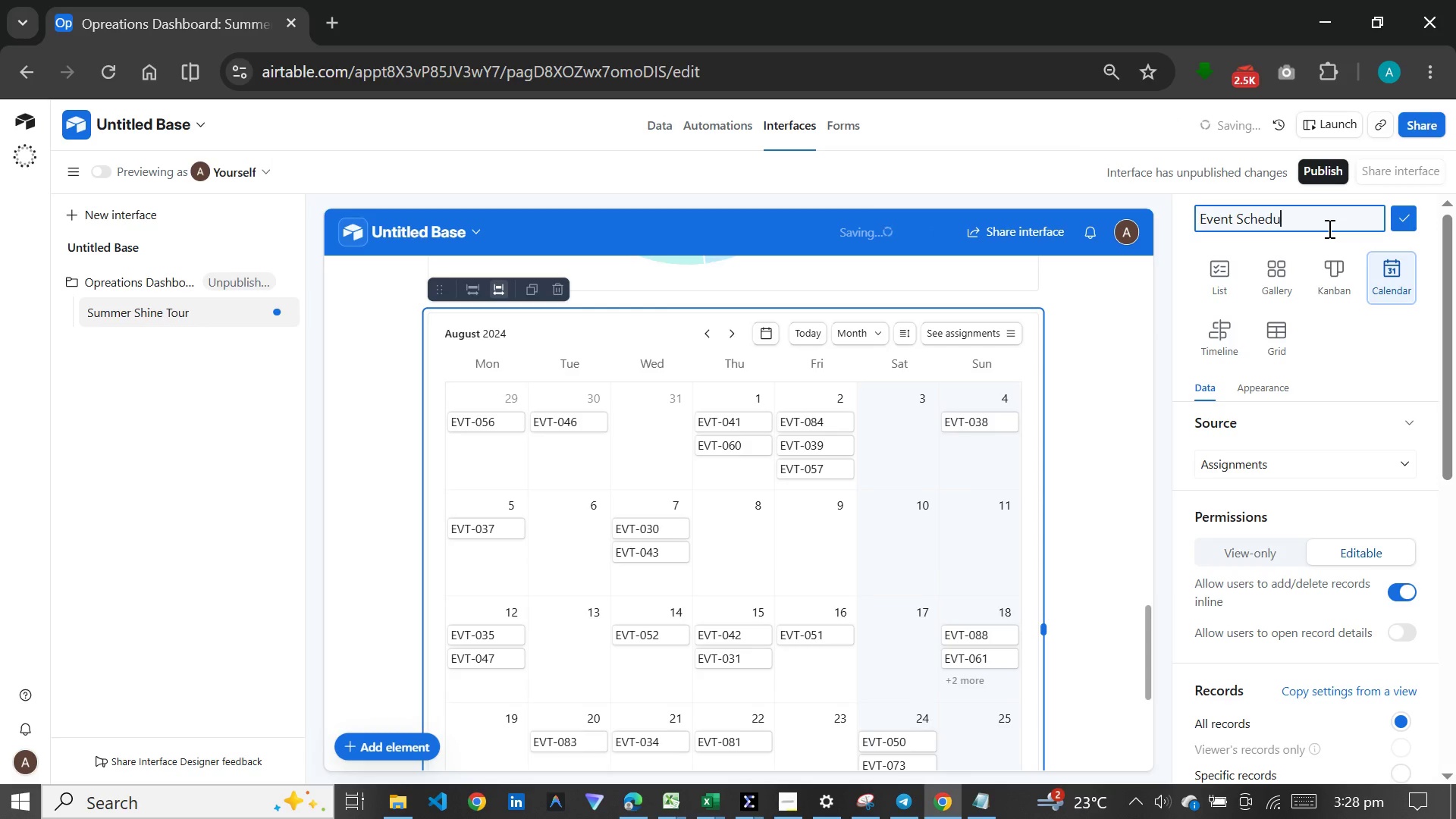 
key(Enter)
 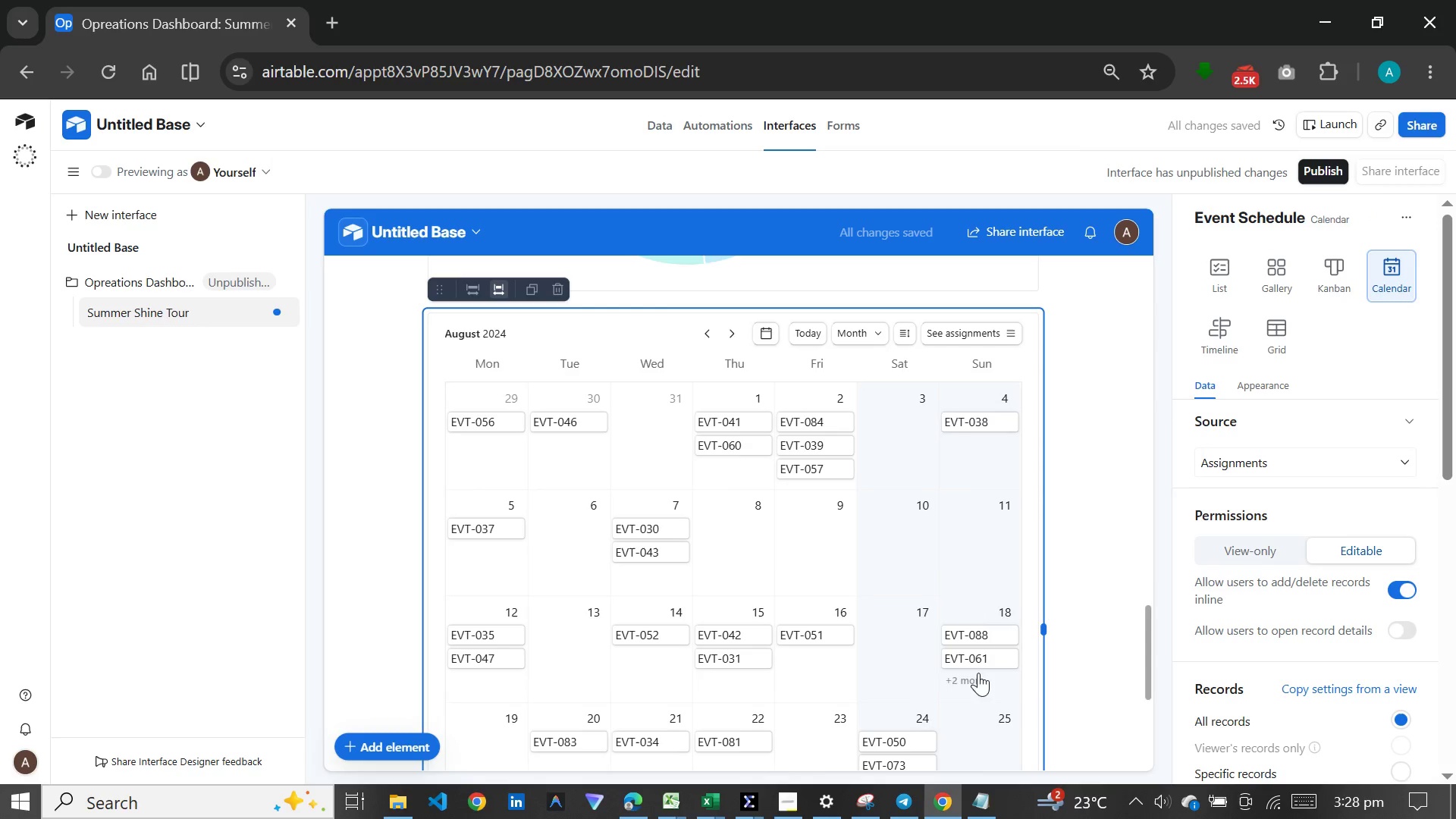 
scroll: coordinate [1052, 676], scroll_direction: down, amount: 15.0
 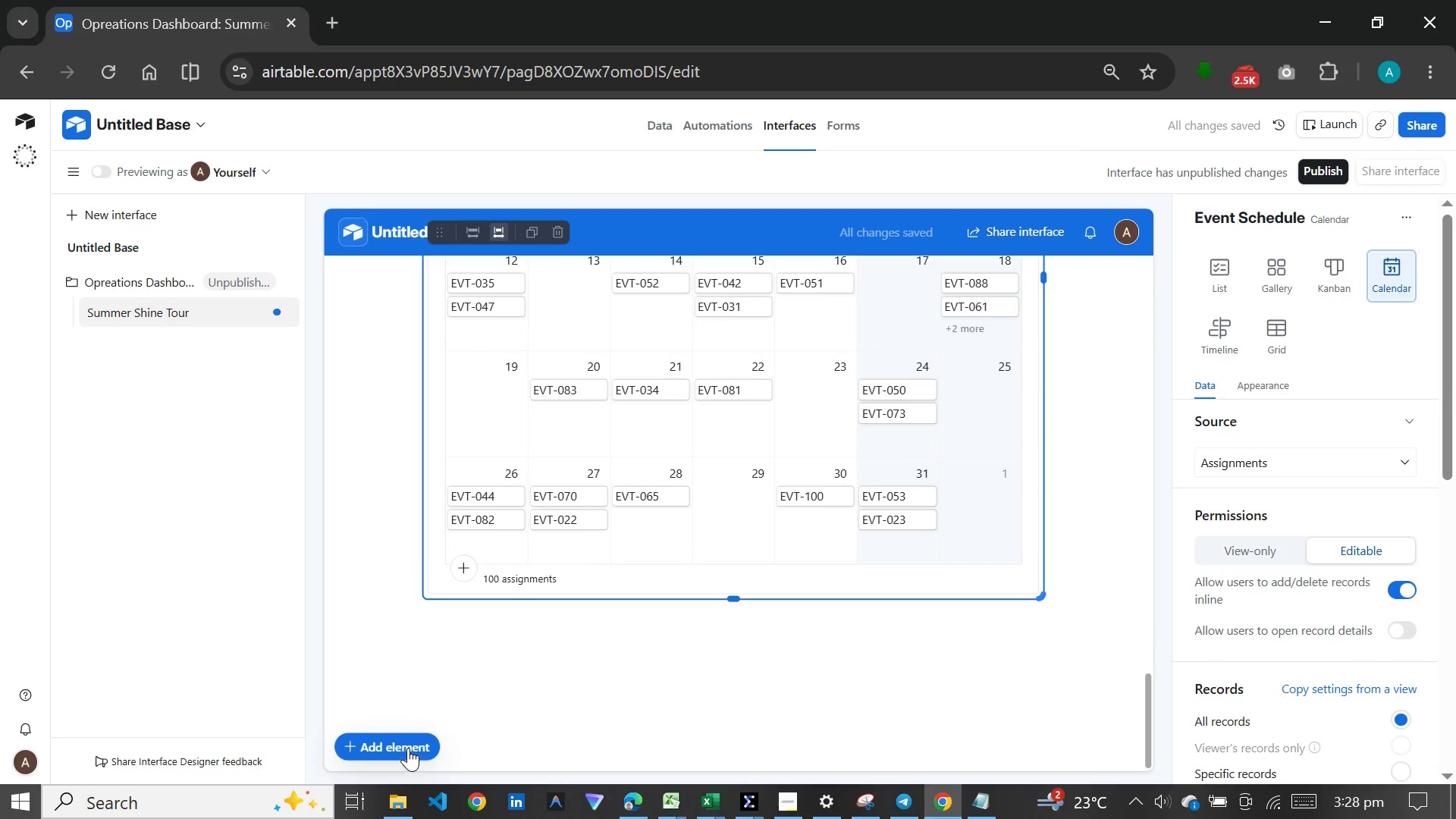 
left_click([408, 748])
 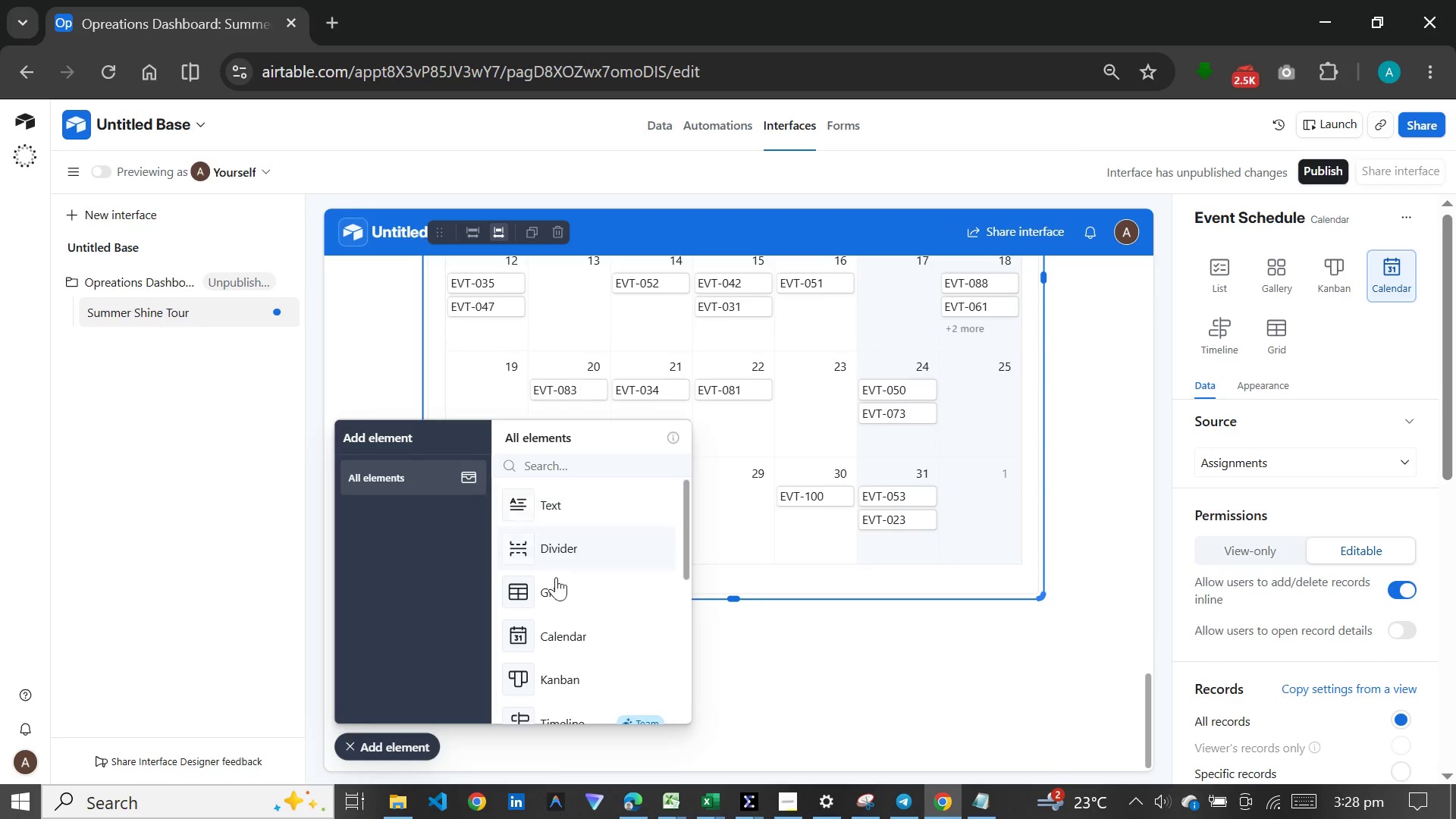 
left_click([556, 588])
 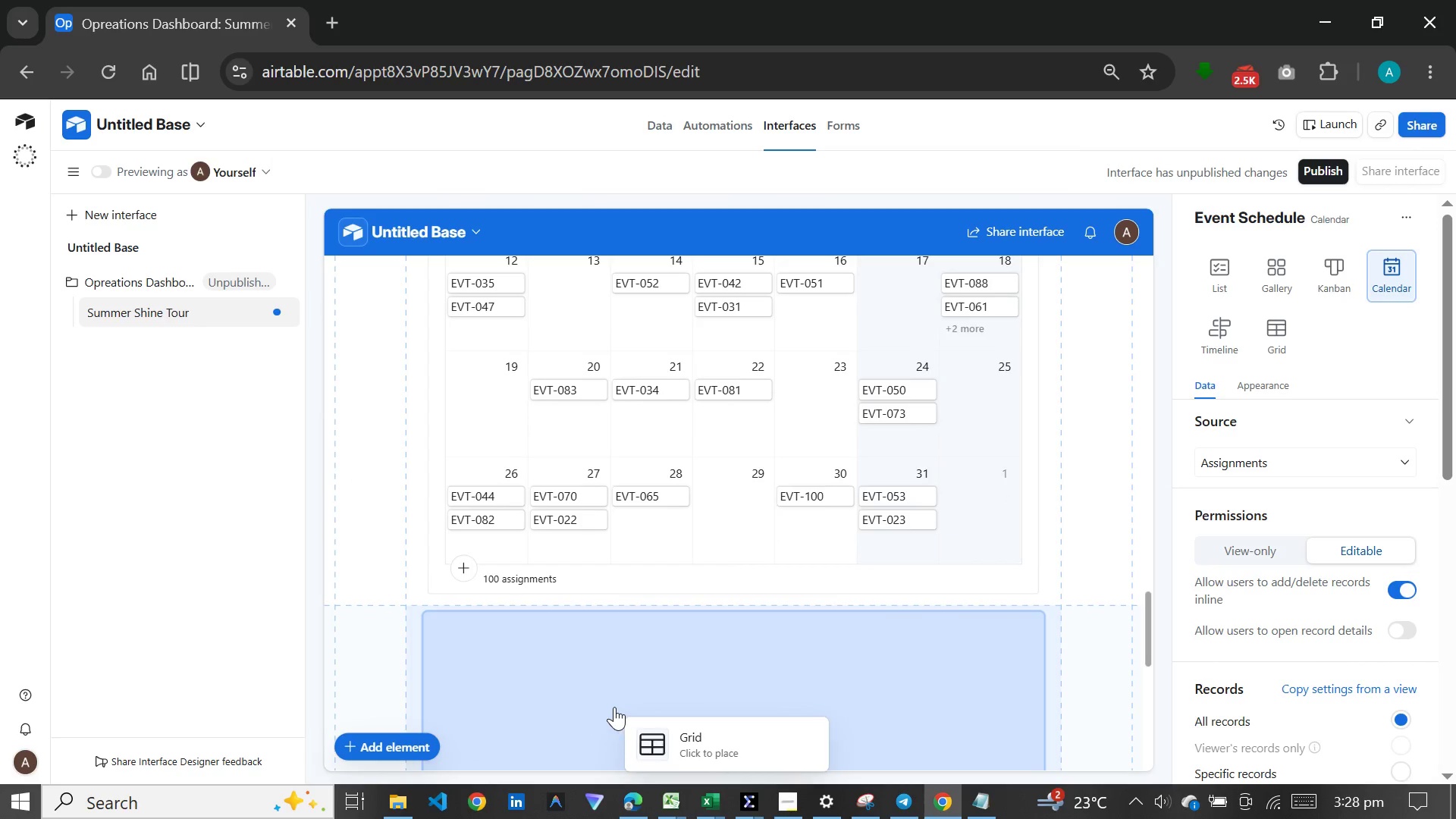 
left_click([614, 707])
 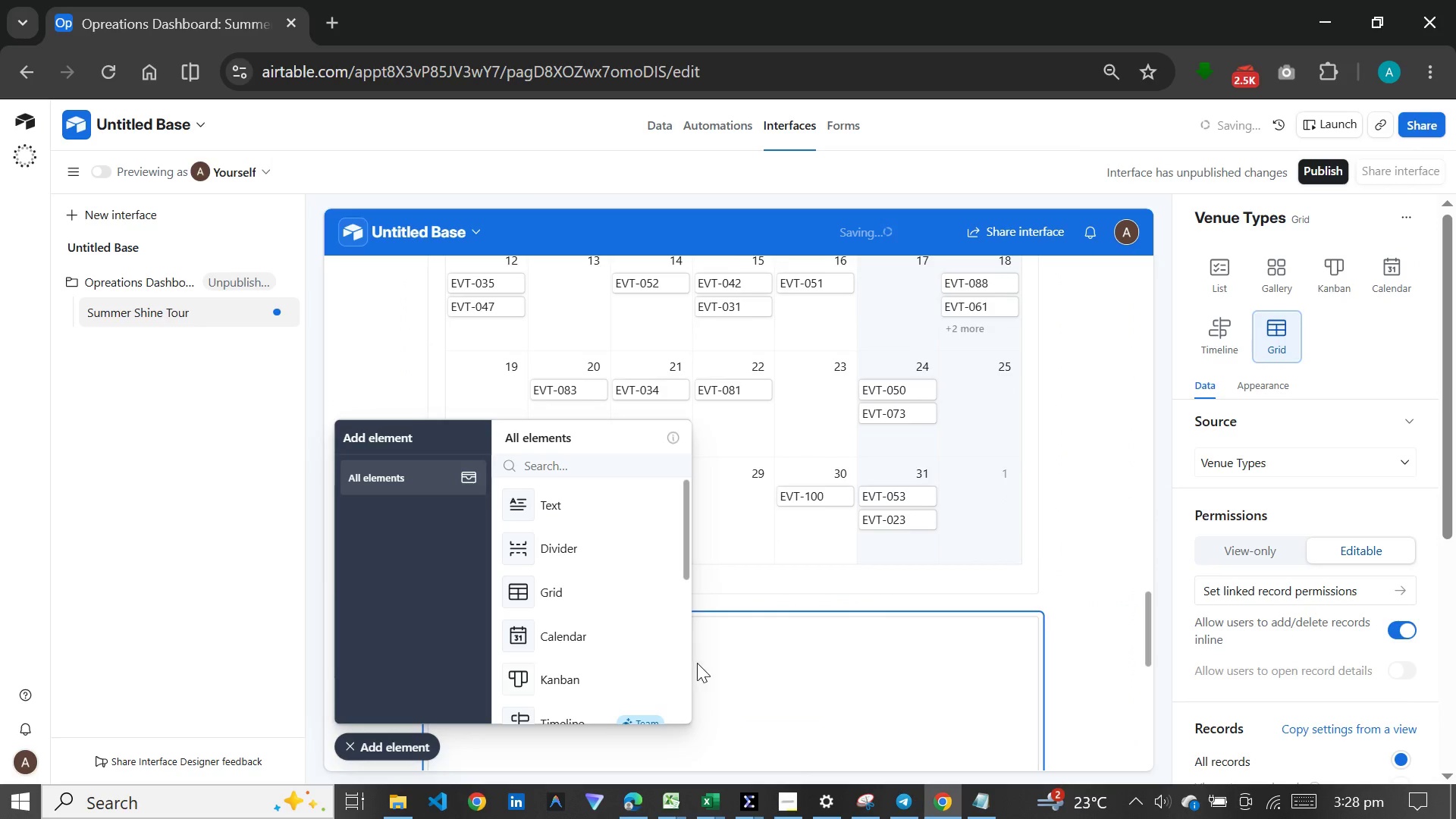 
mouse_move([782, 672])
 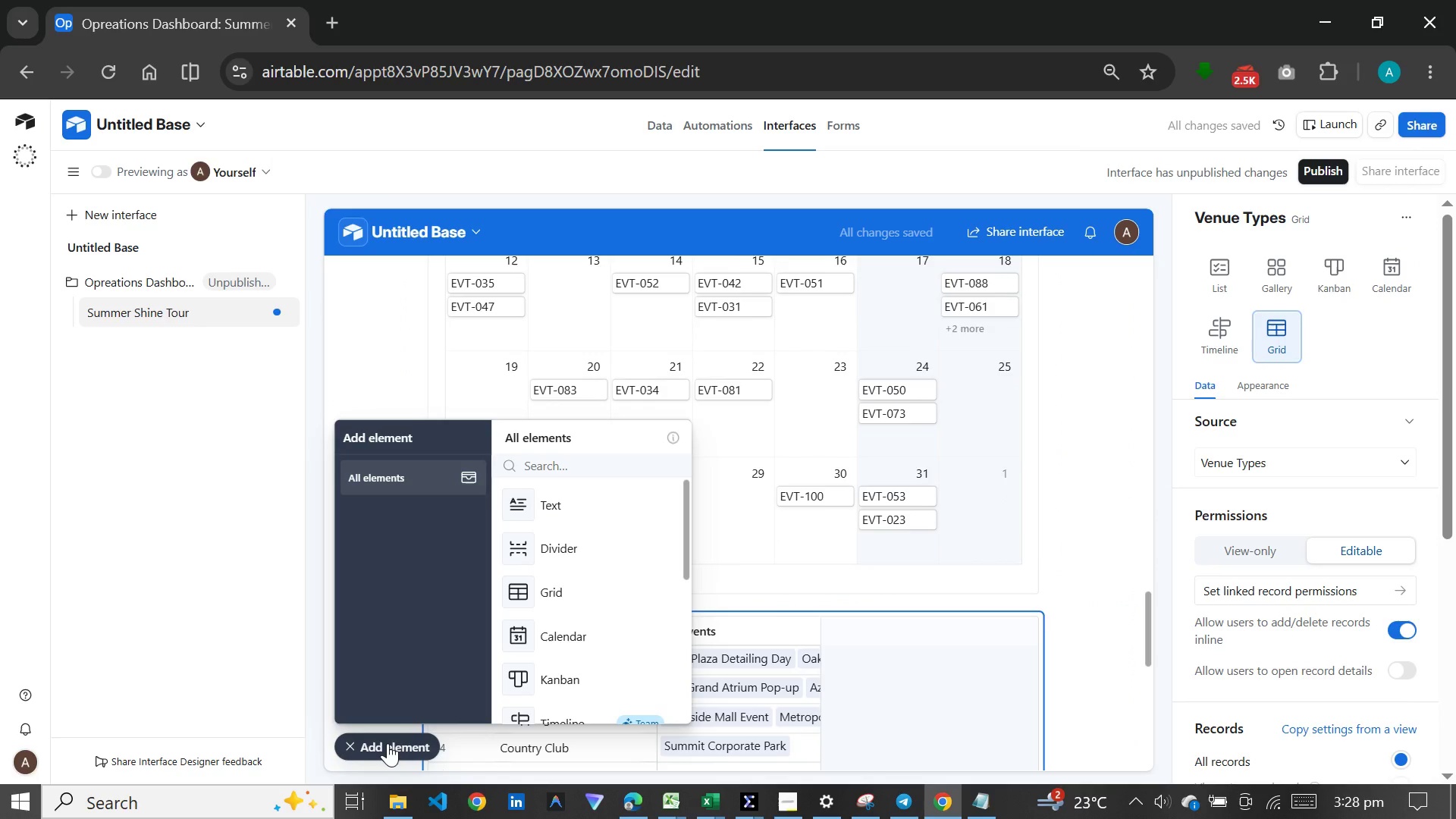 
left_click([388, 743])
 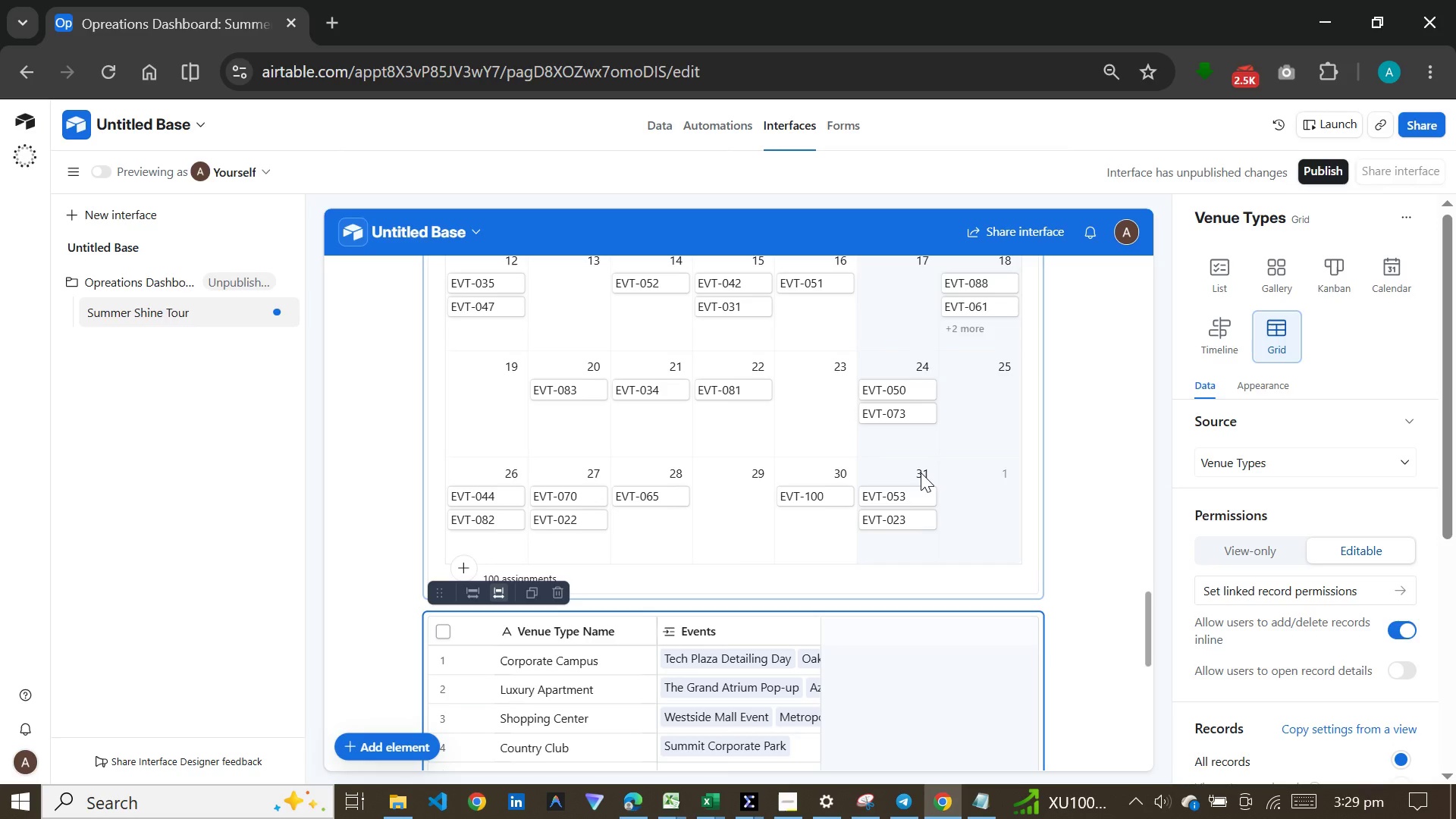 
wait(50.42)
 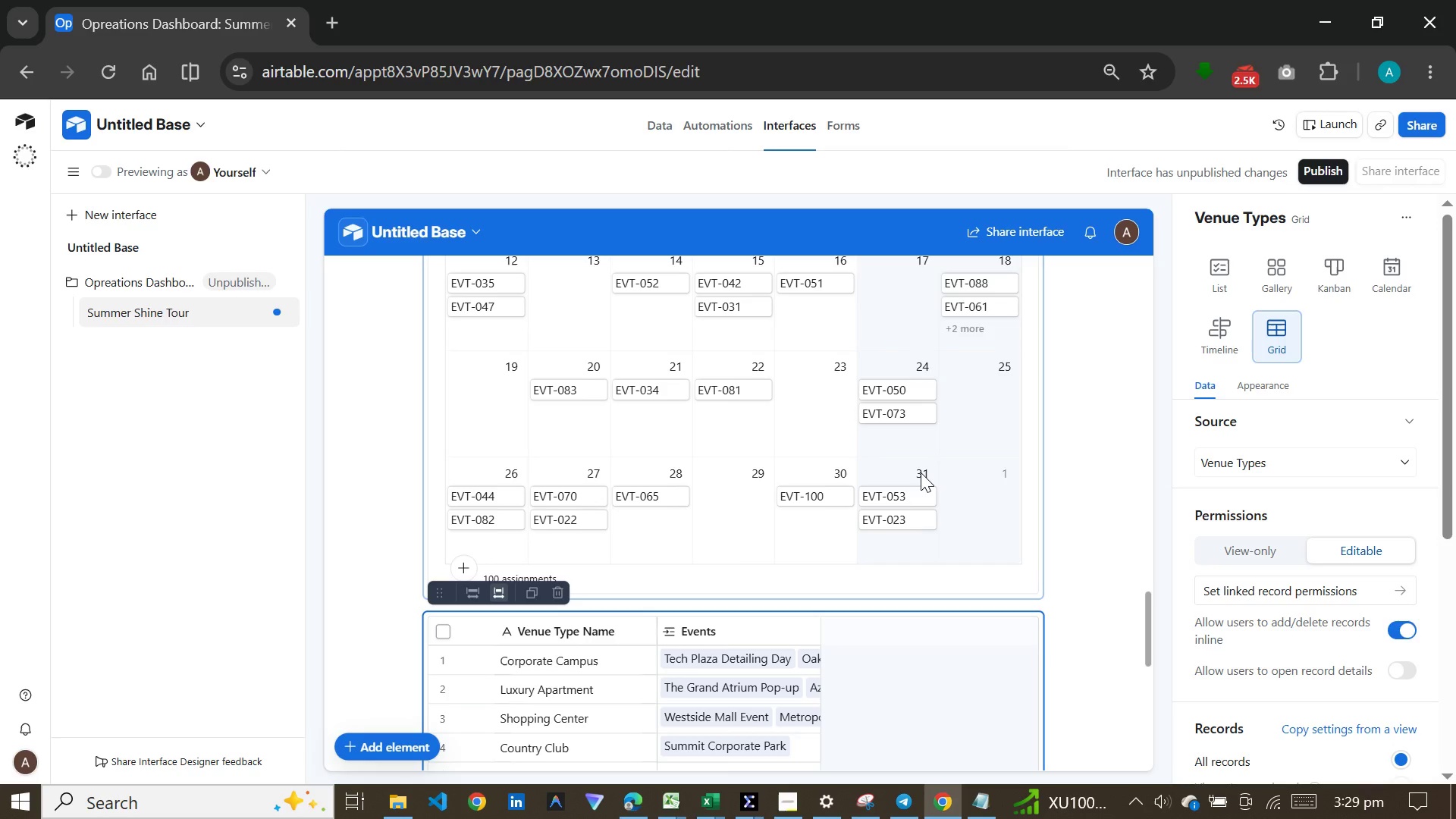 
left_click([793, 801])